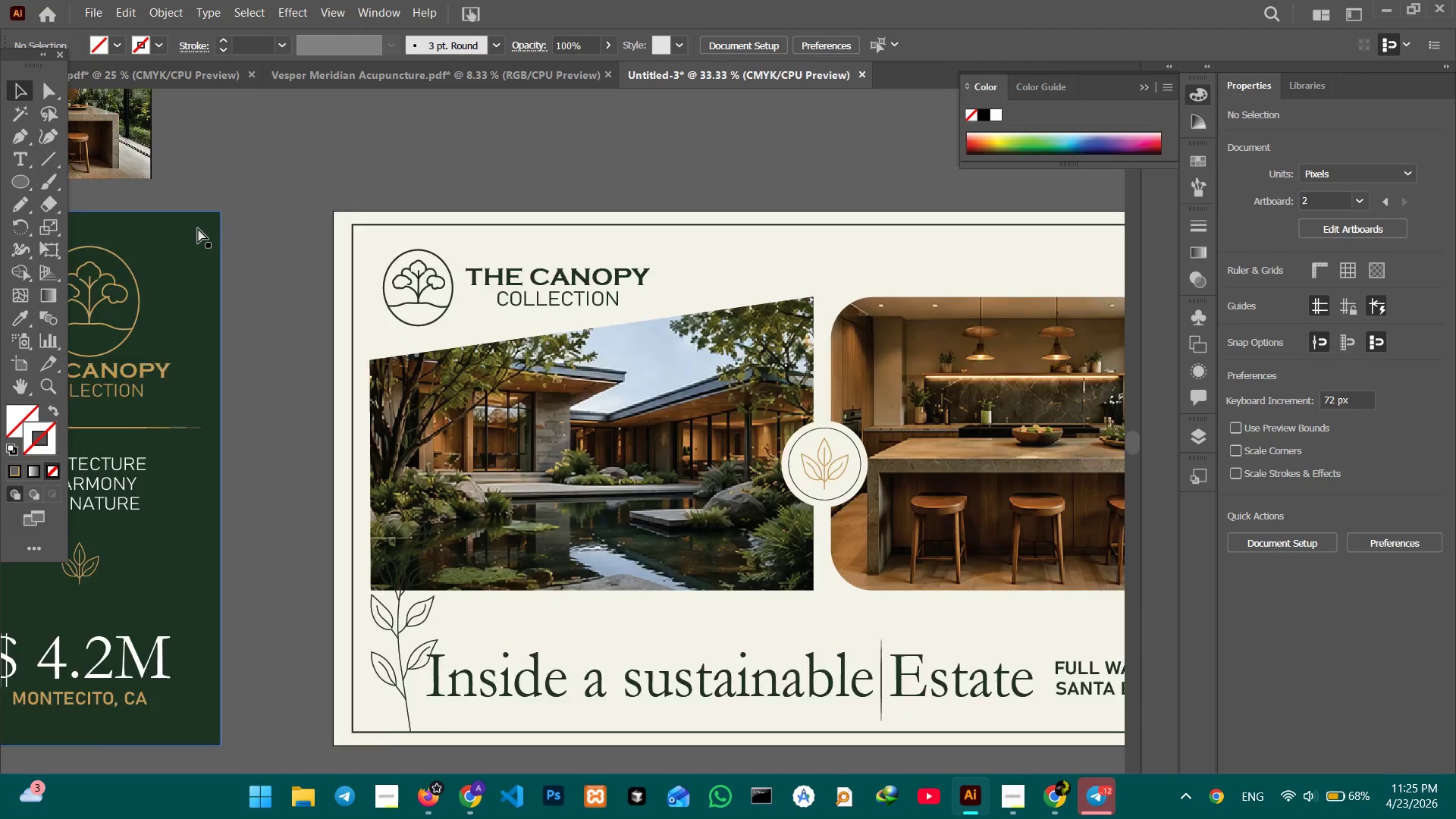 
key(Control+Minus)
 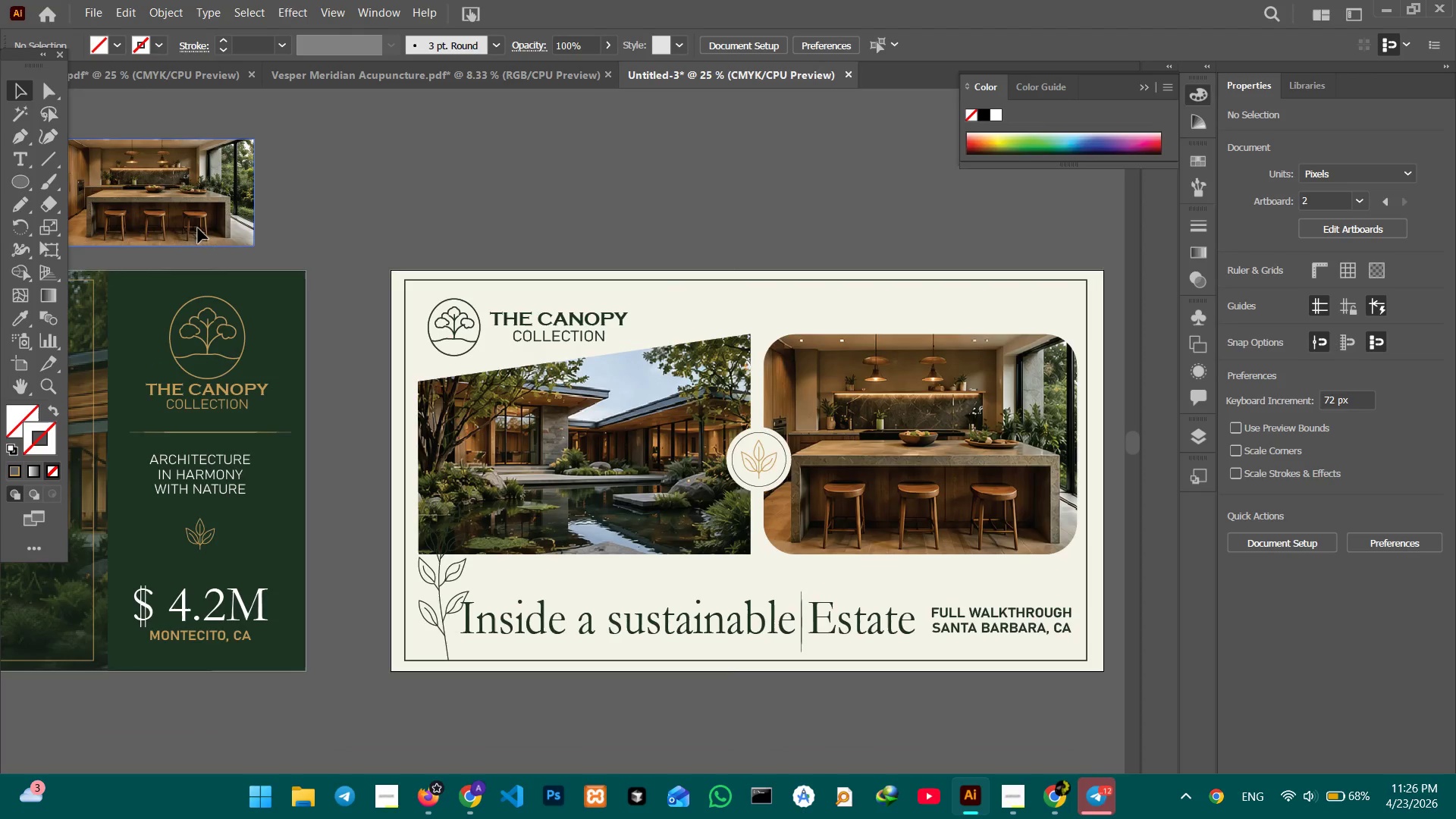 
wait(13.95)
 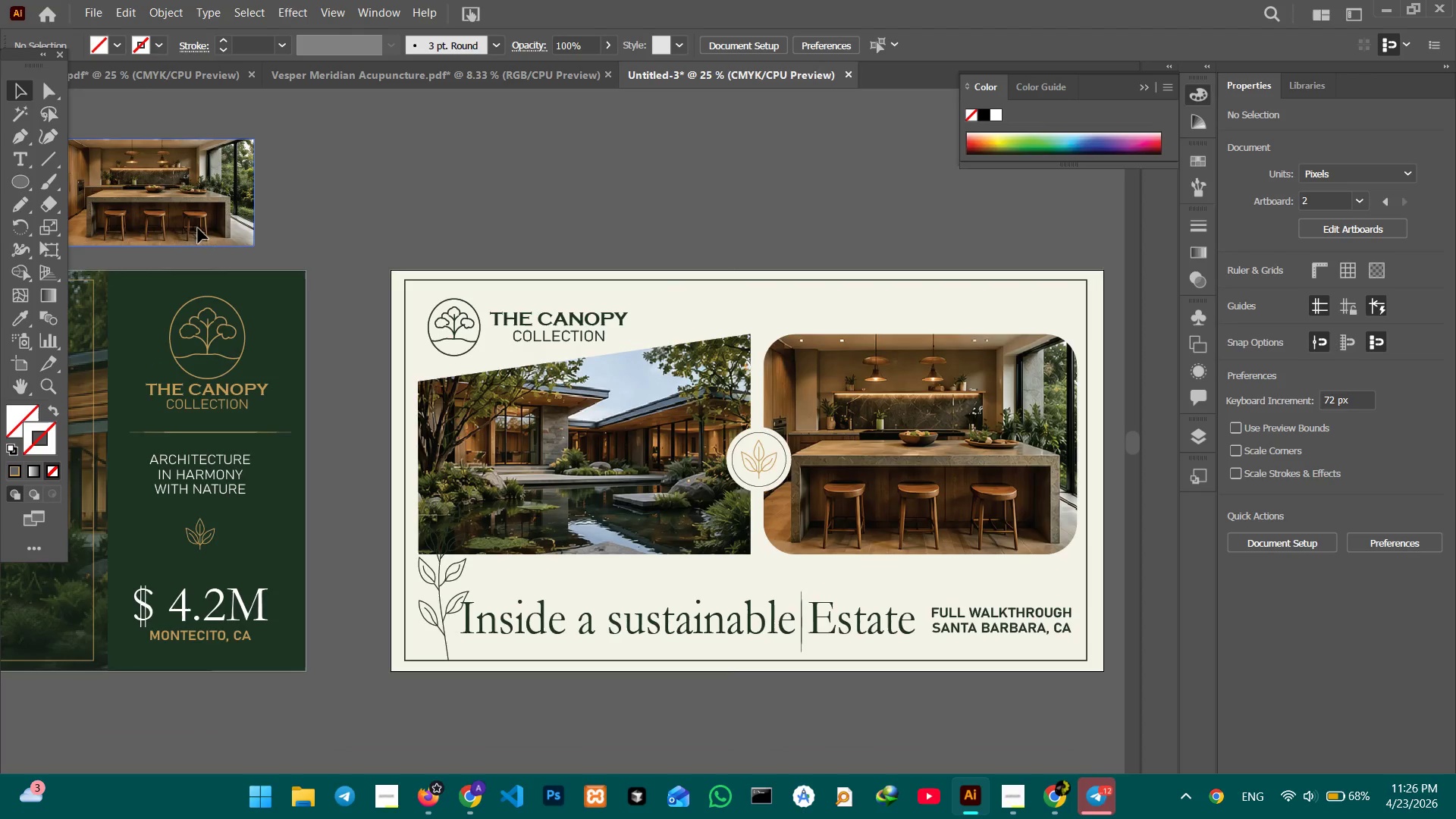 
double_click([172, 19])
 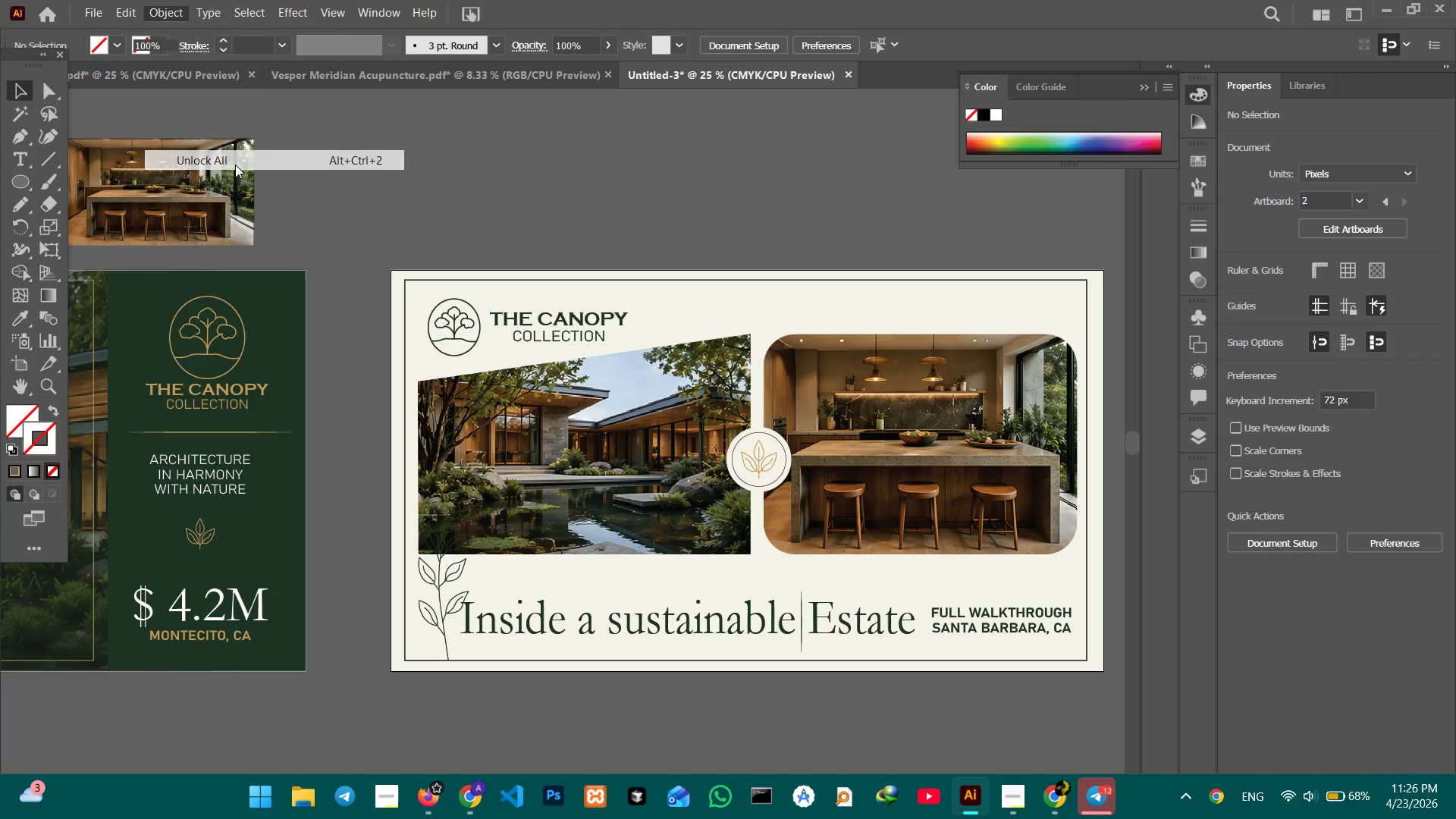 
double_click([535, 182])
 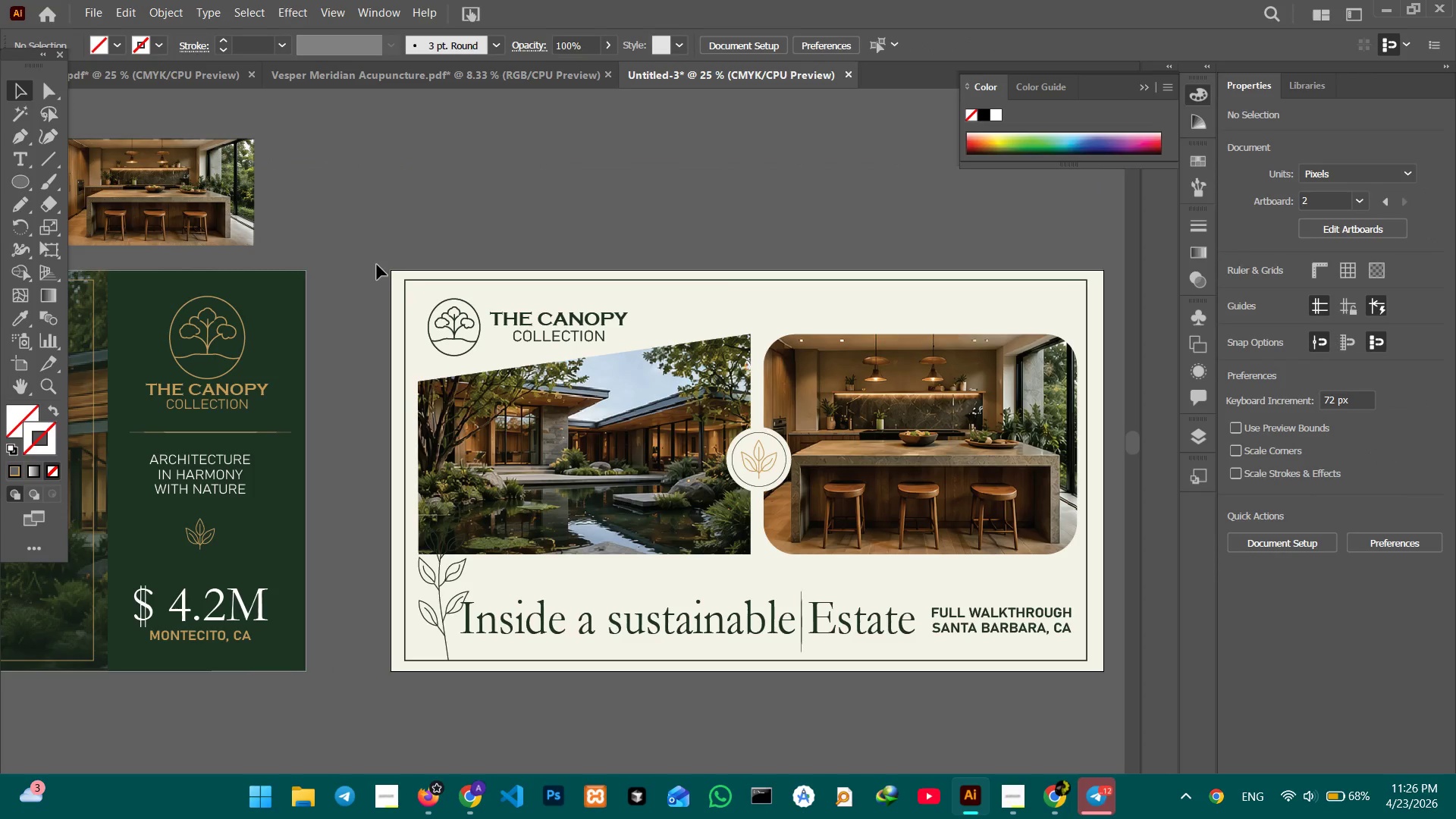 
left_click_drag(start_coordinate=[377, 265], to_coordinate=[419, 301])
 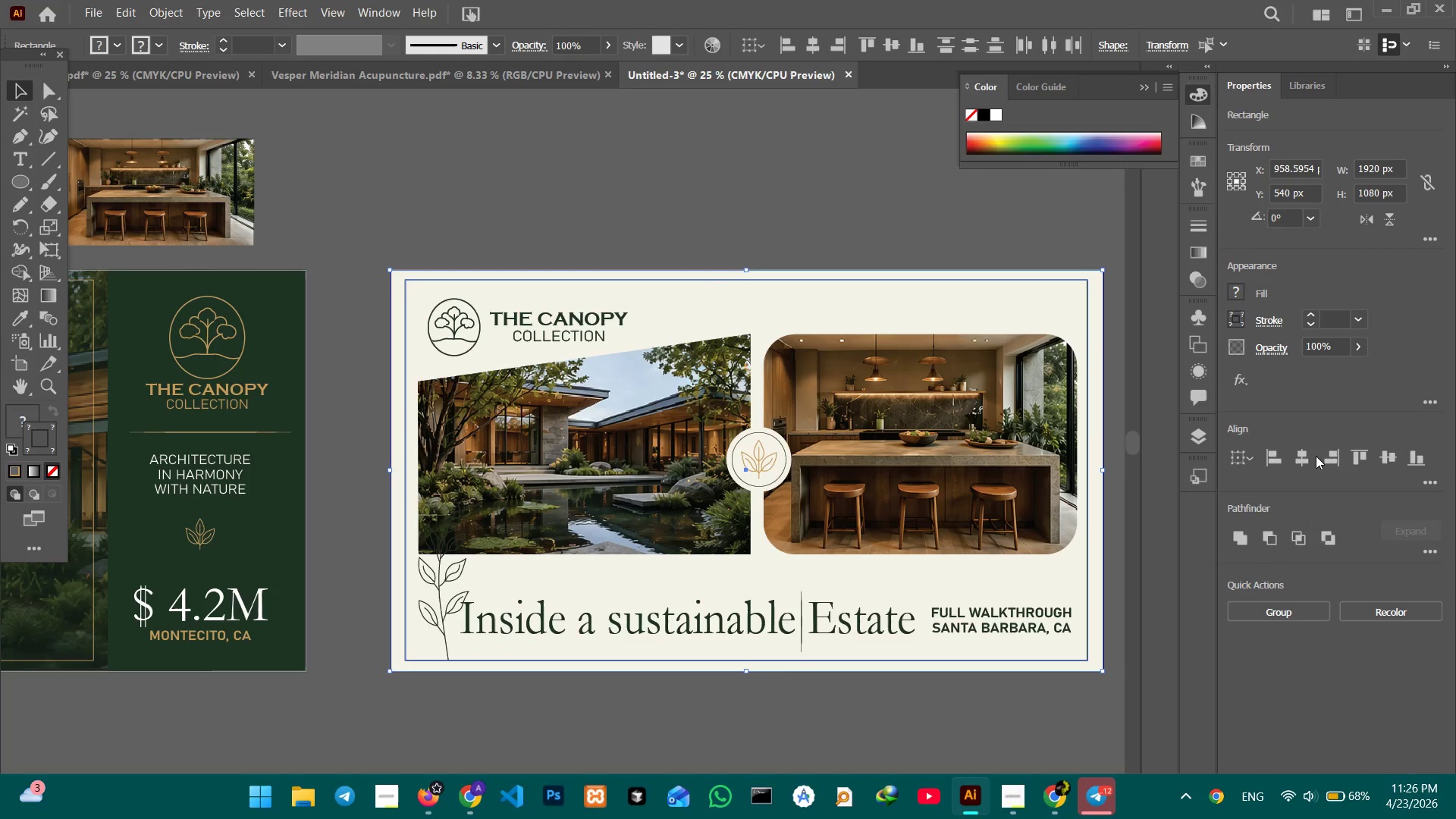 
left_click([1296, 456])
 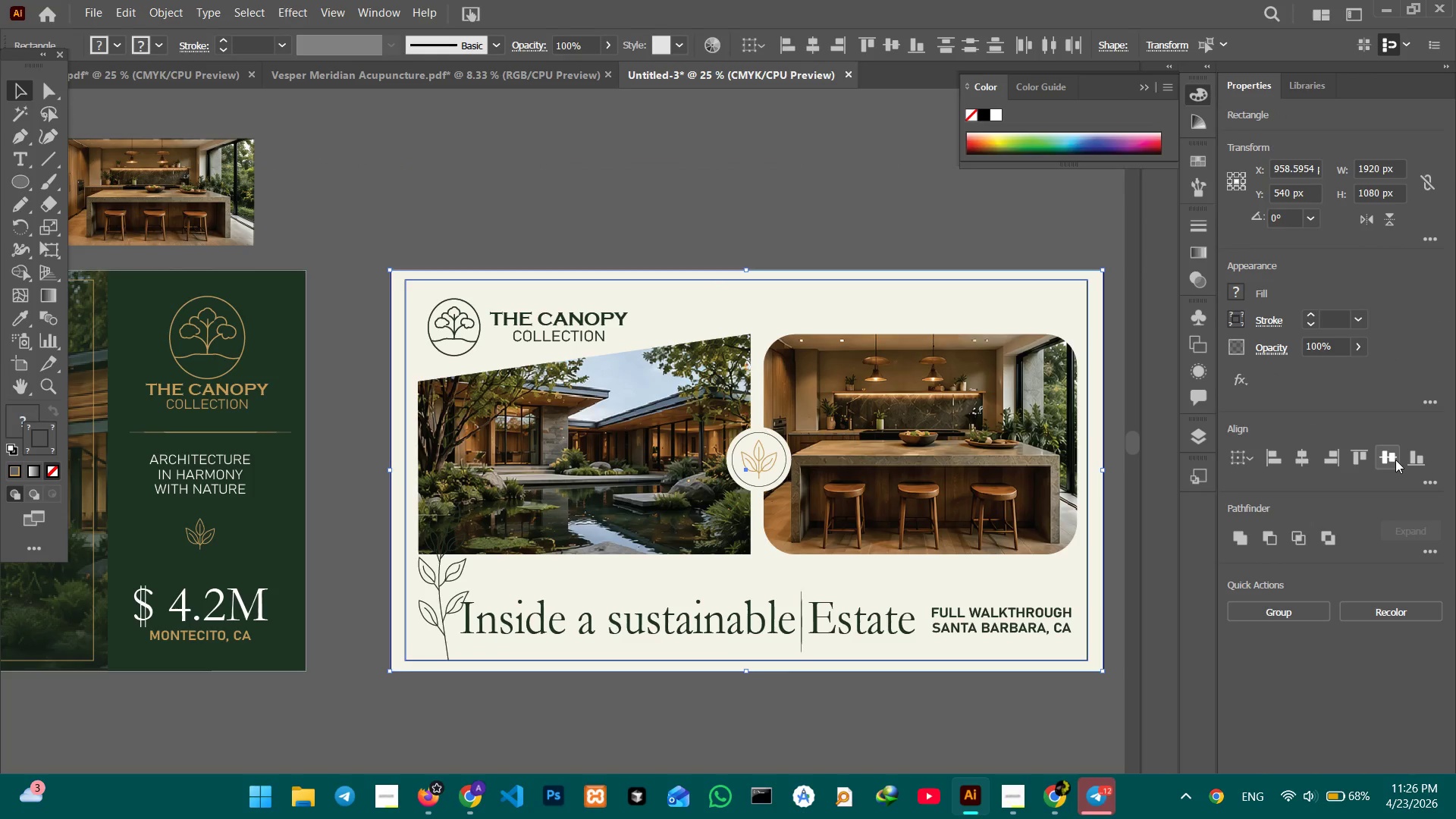 
left_click([1394, 460])
 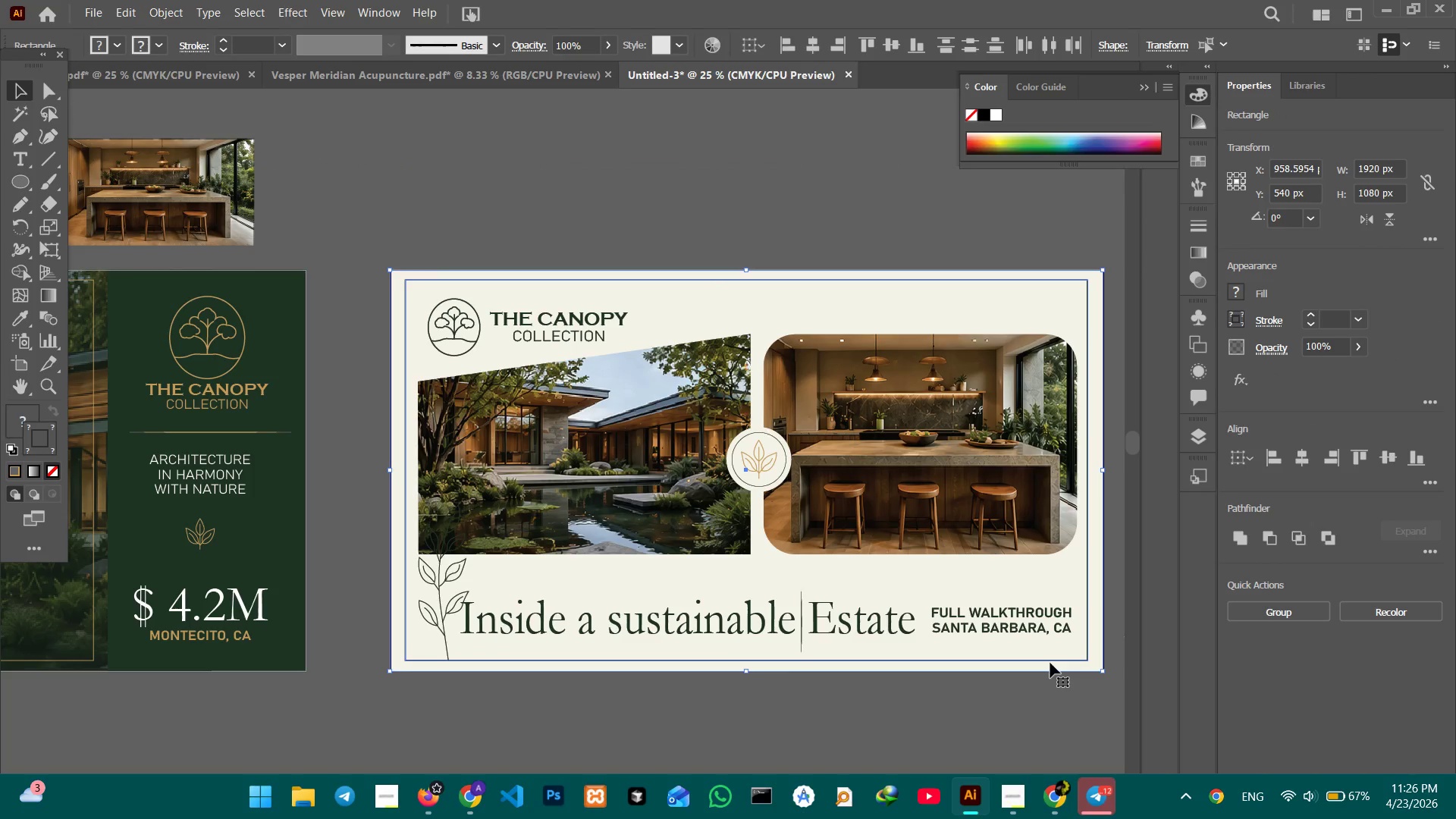 
left_click([743, 737])
 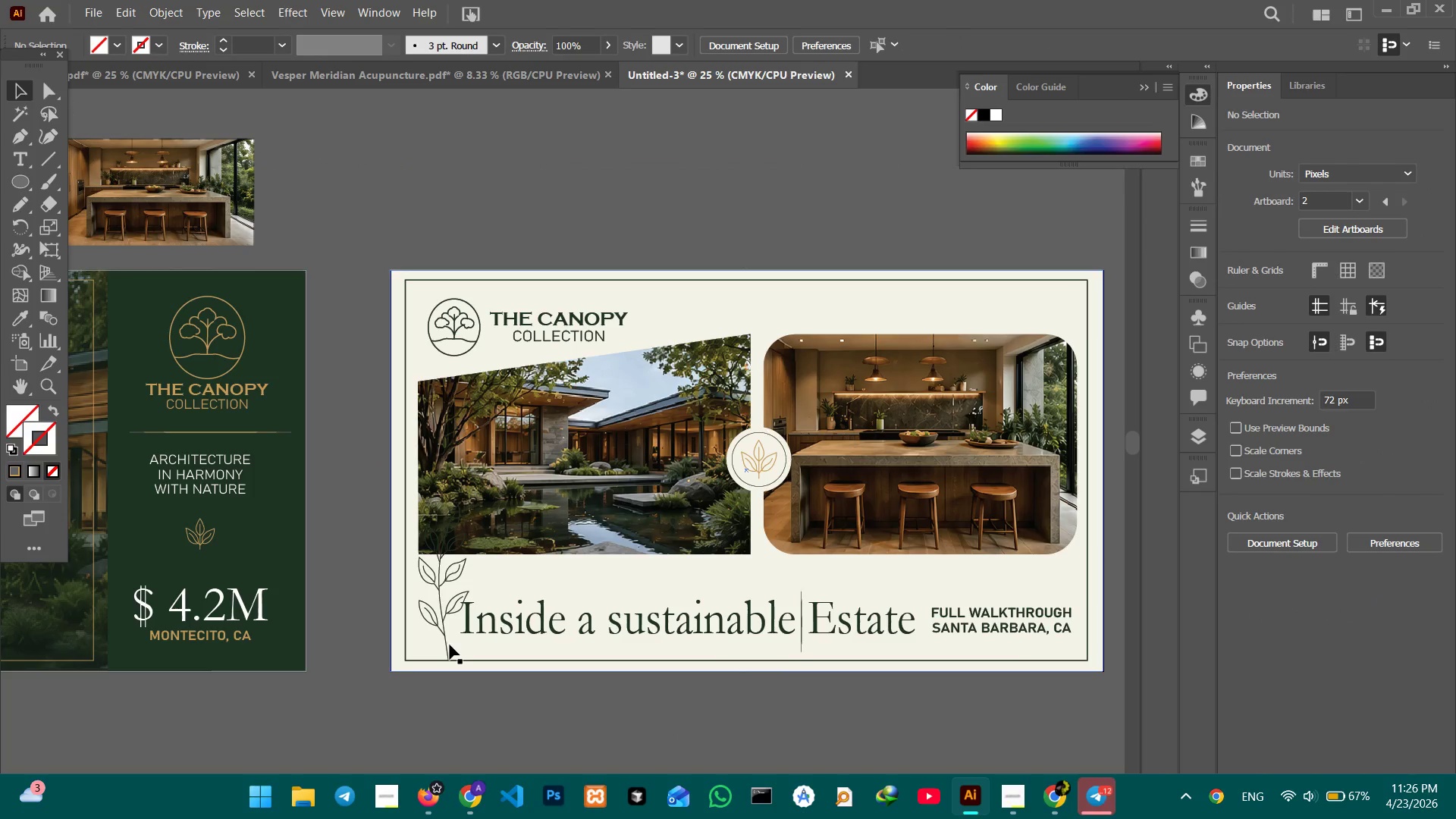 
left_click([444, 642])
 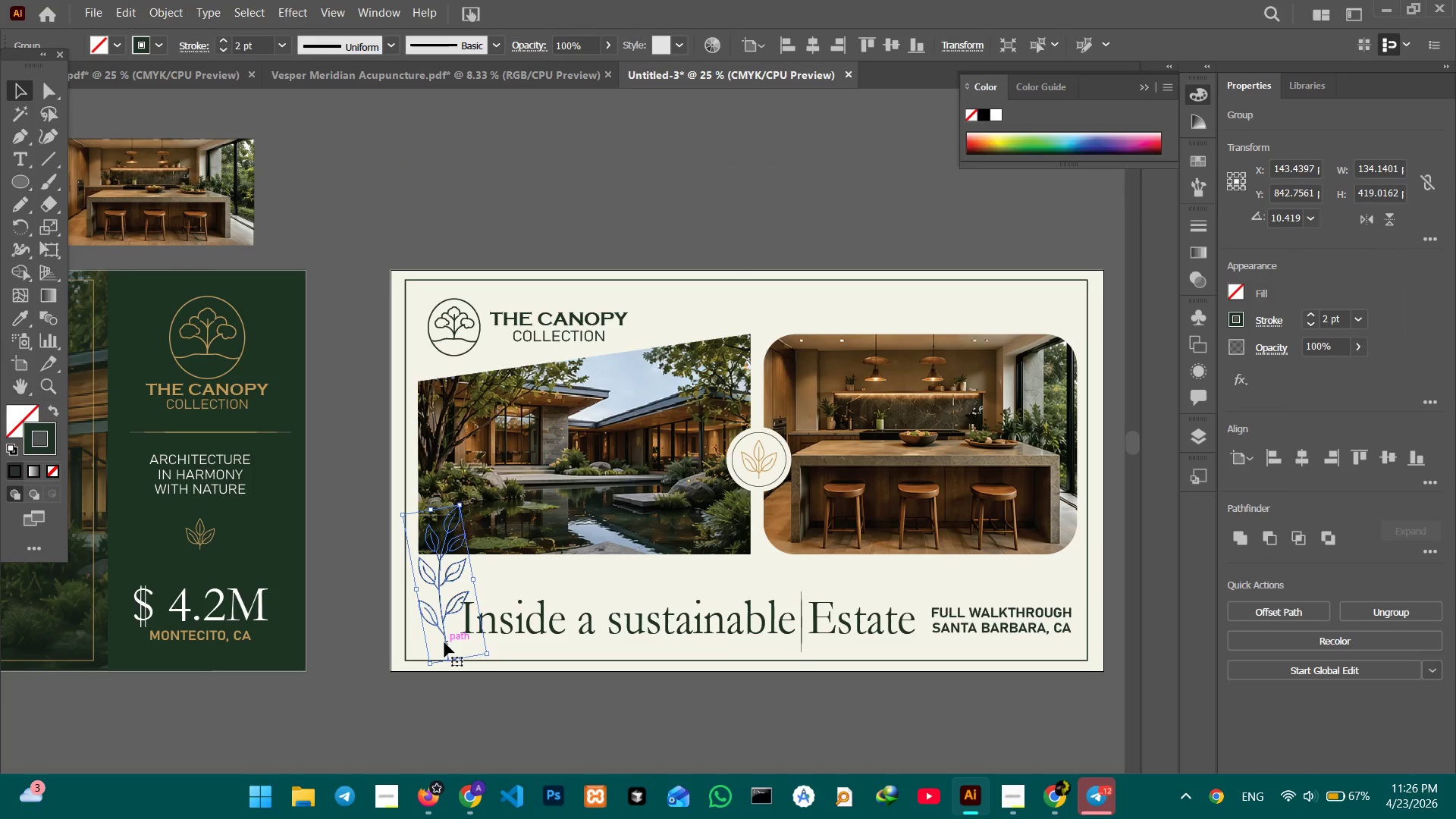 
key(Control+Equal)
 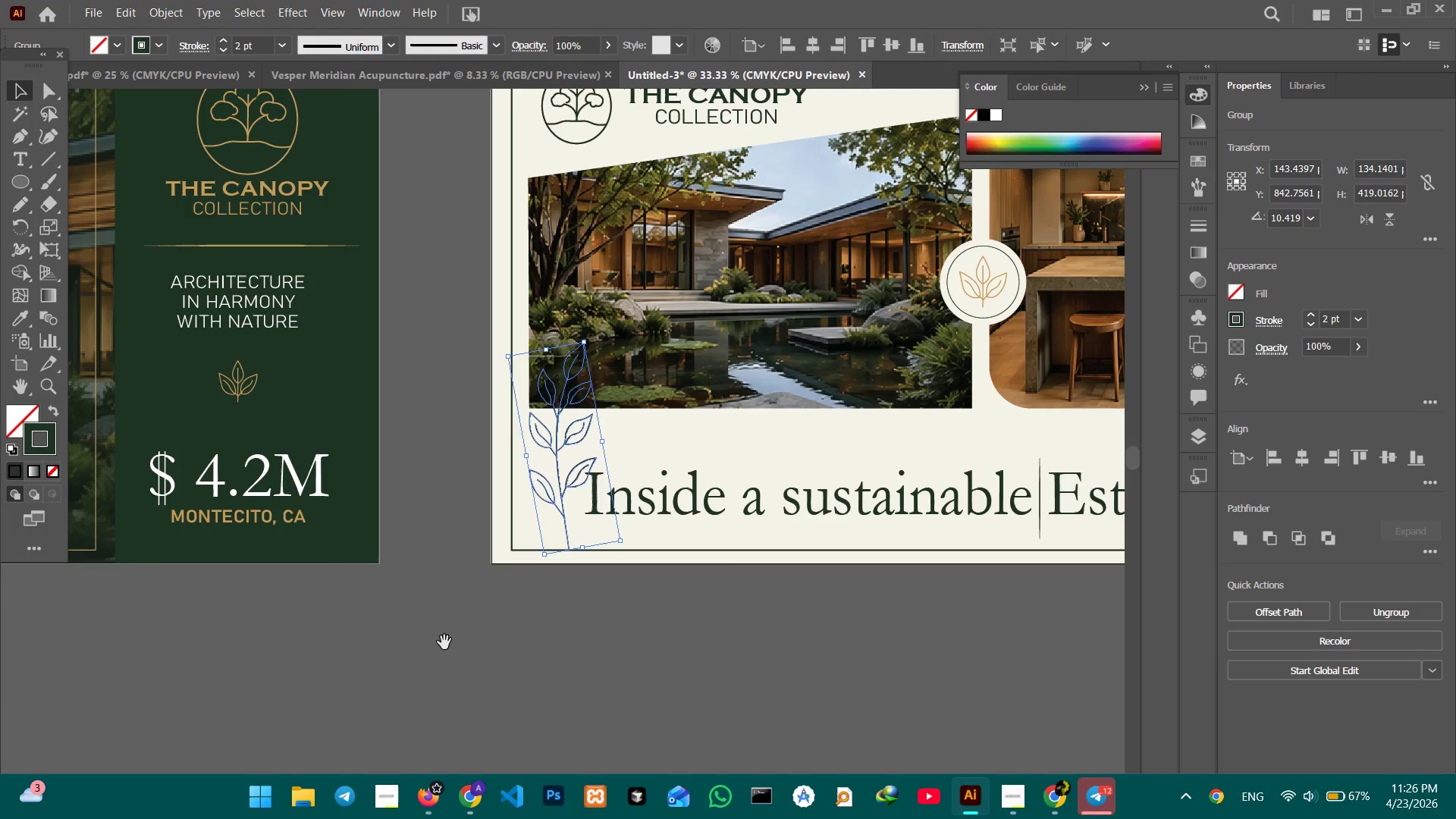 
hold_key(key=Space, duration=1.0)
 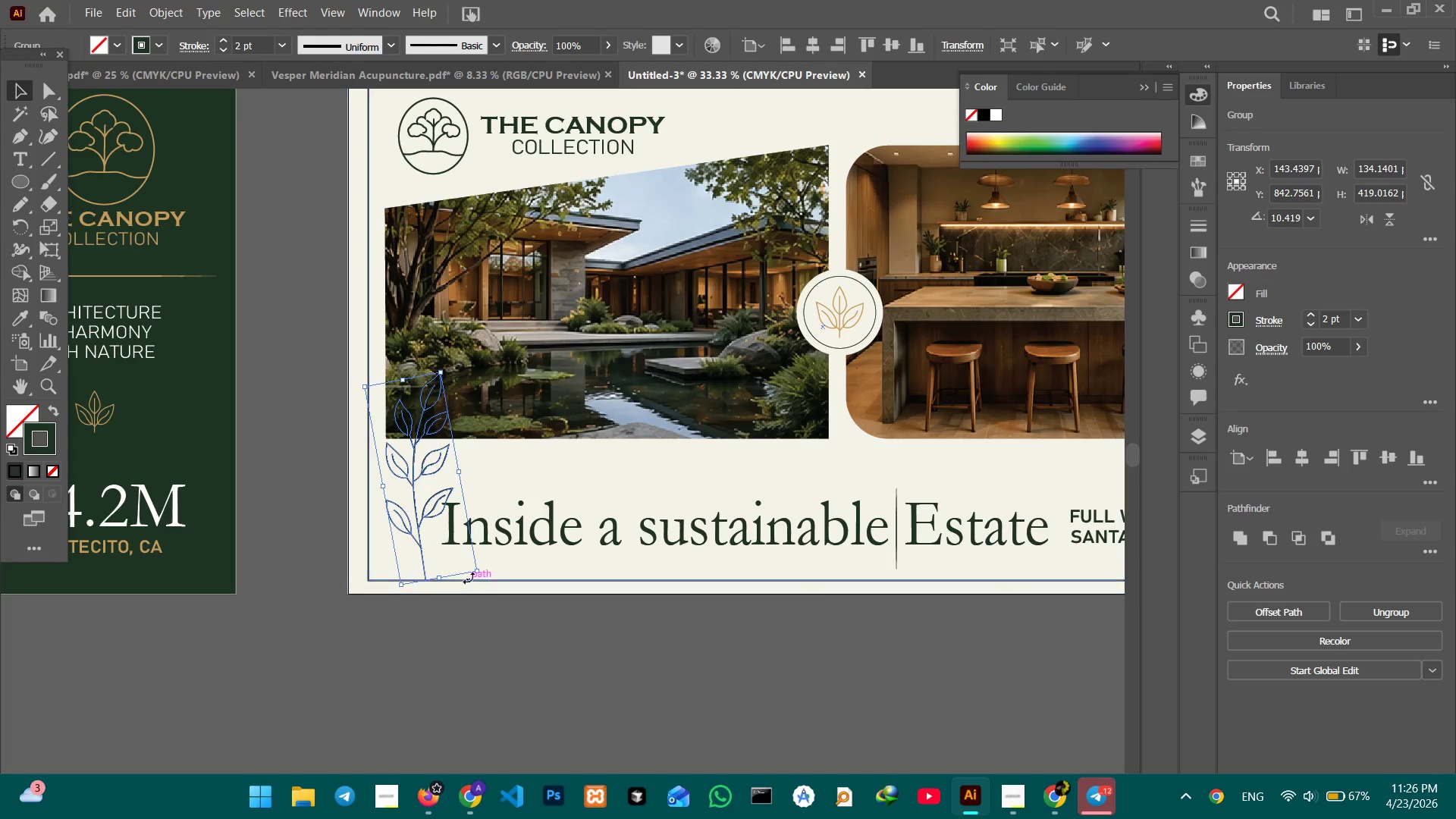 
left_click_drag(start_coordinate=[526, 627], to_coordinate=[381, 657])
 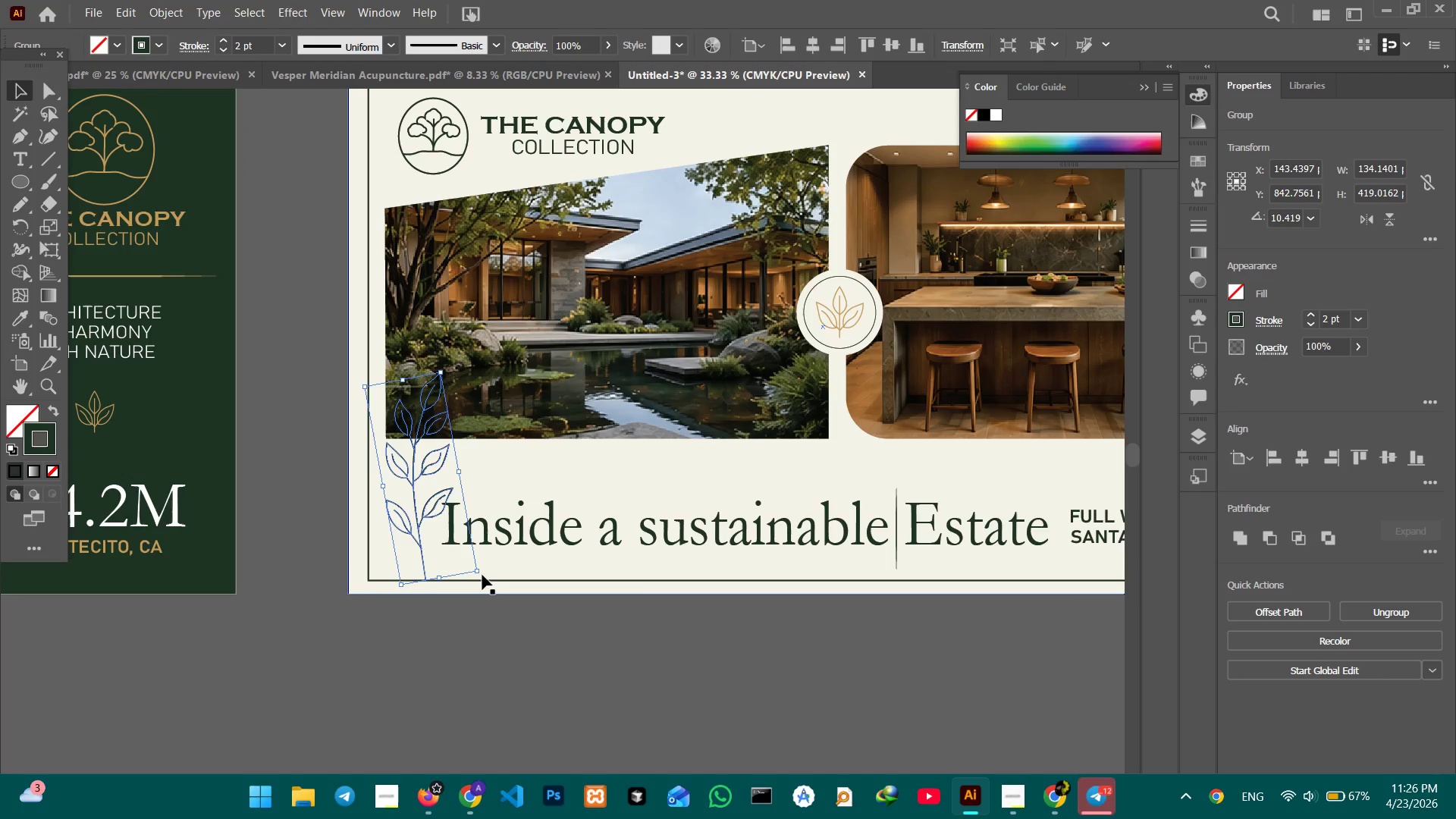 
left_click_drag(start_coordinate=[485, 575], to_coordinate=[417, 586])
 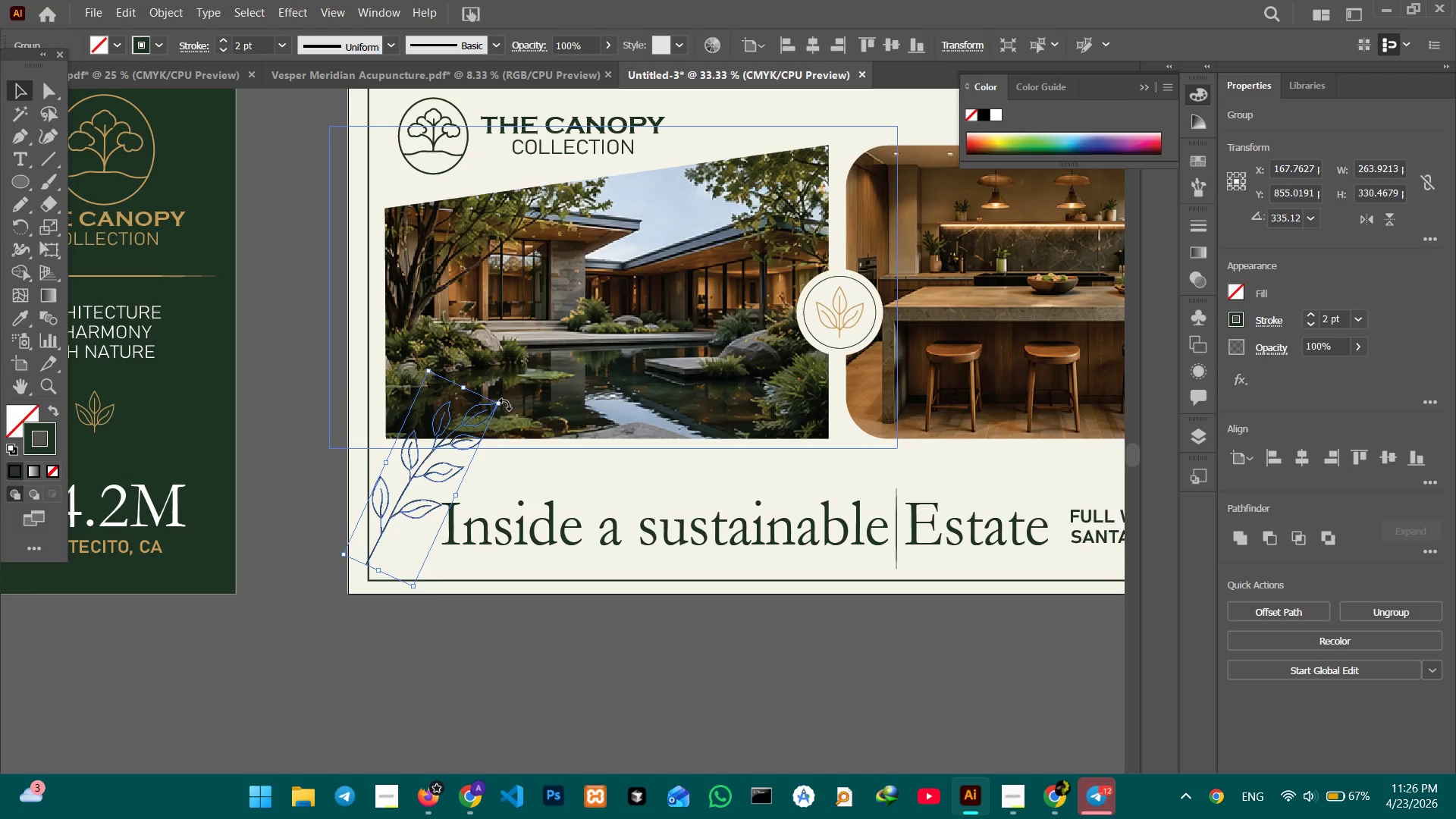 
left_click_drag(start_coordinate=[505, 404], to_coordinate=[538, 490])
 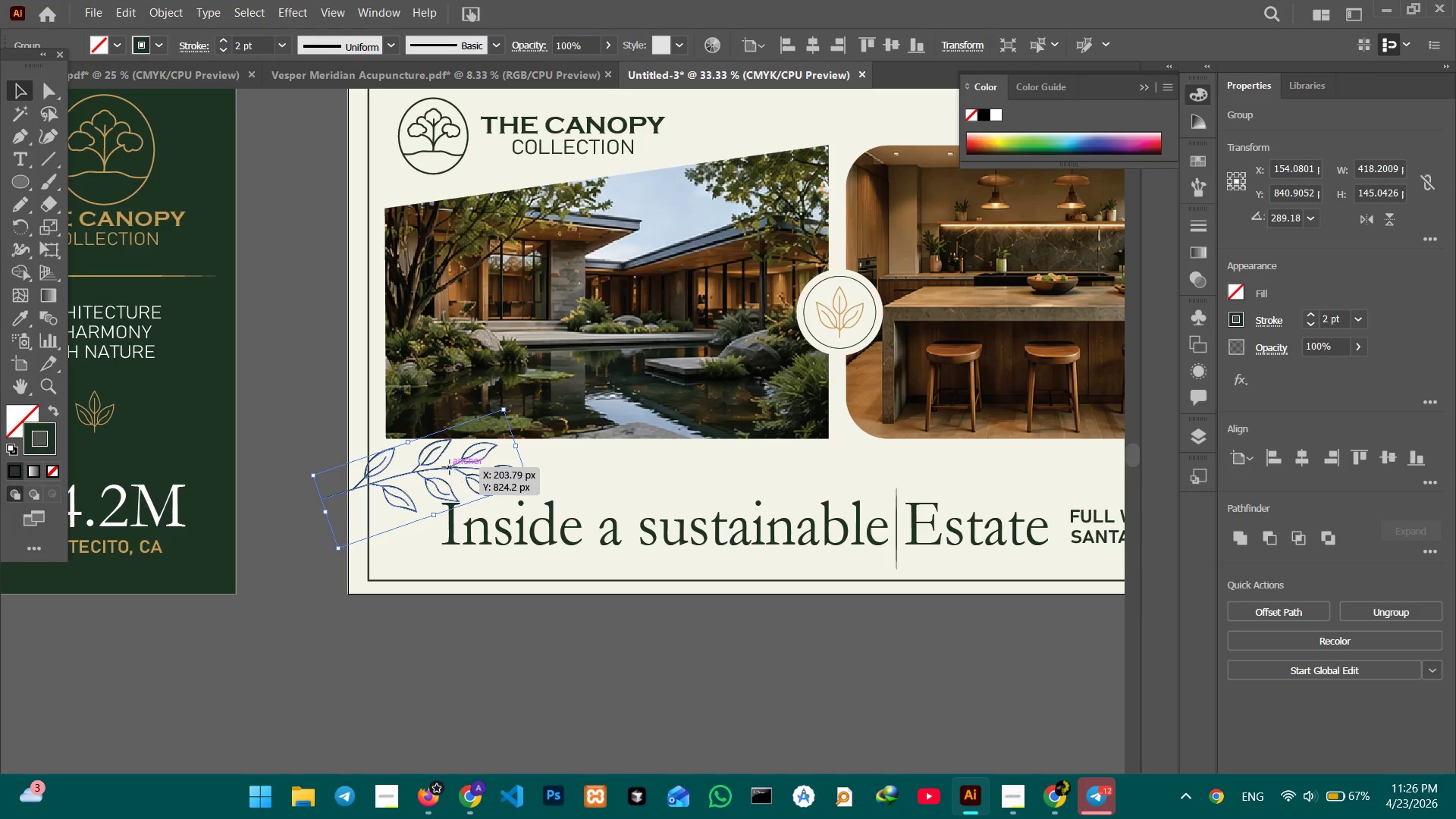 
left_click_drag(start_coordinate=[450, 467], to_coordinate=[497, 469])
 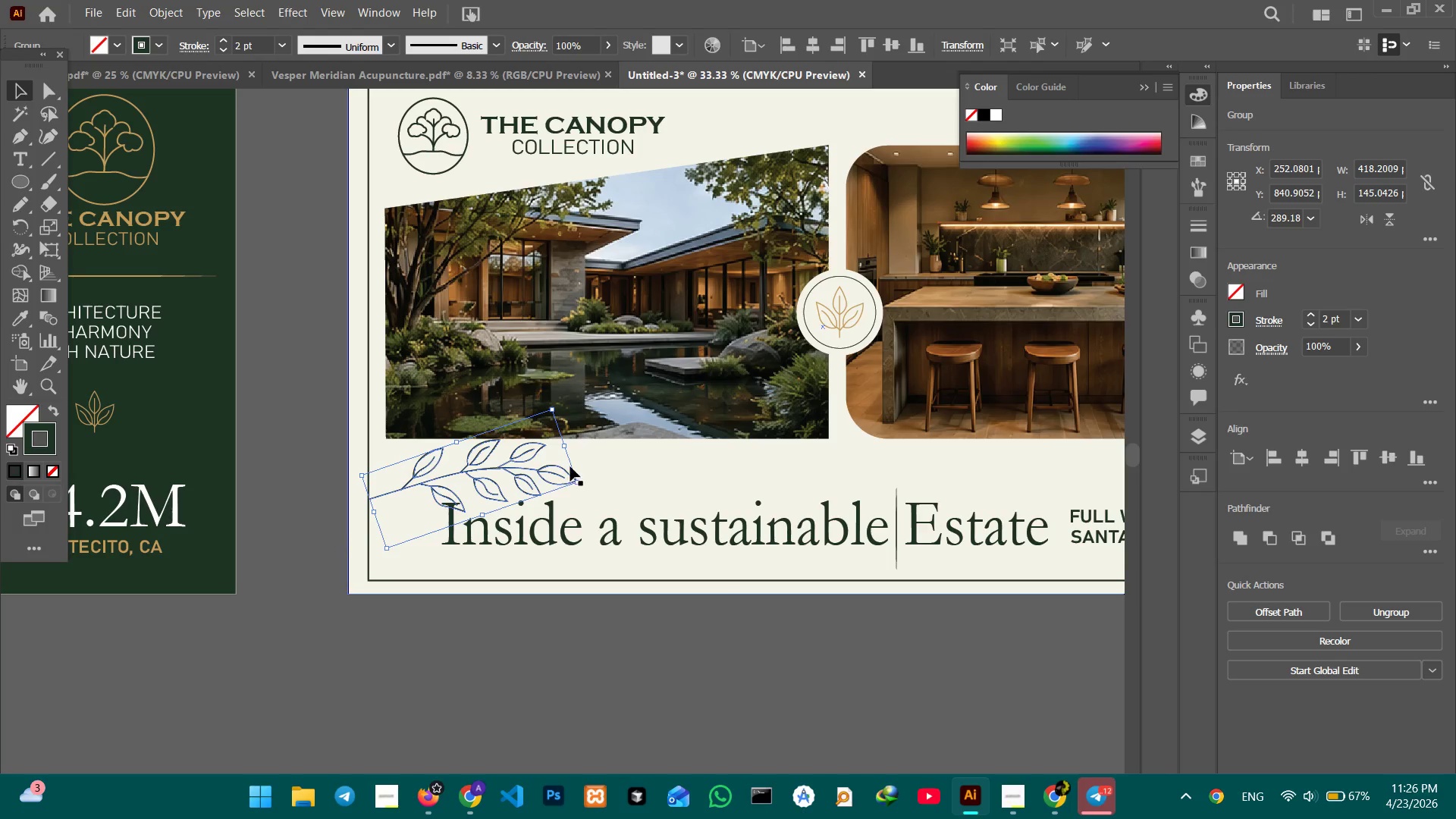 
hold_key(key=ShiftLeft, duration=1.72)
left_click_drag(start_coordinate=[564, 448], to_coordinate=[485, 444])
 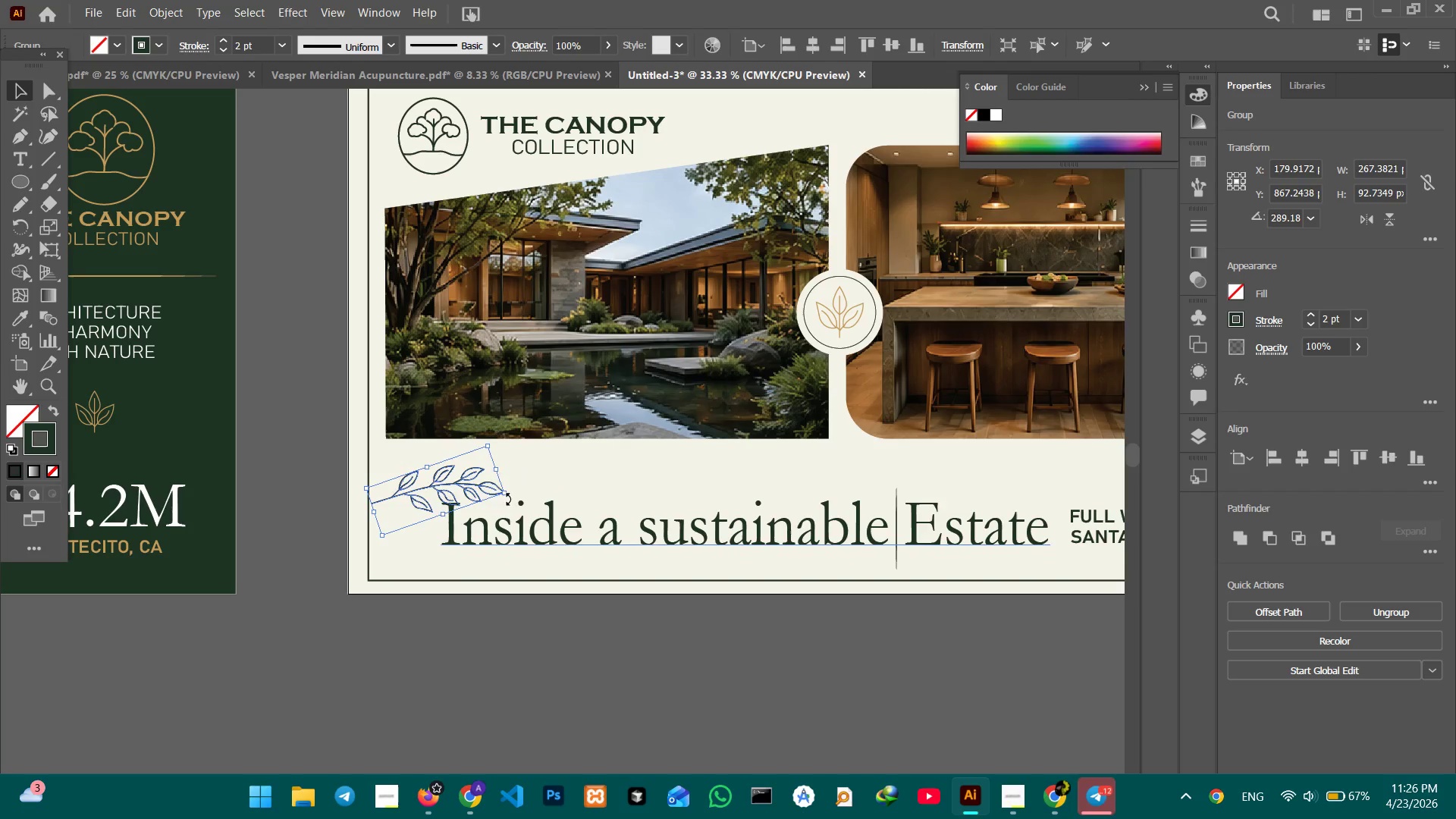 
left_click_drag(start_coordinate=[508, 498], to_coordinate=[509, 494])
 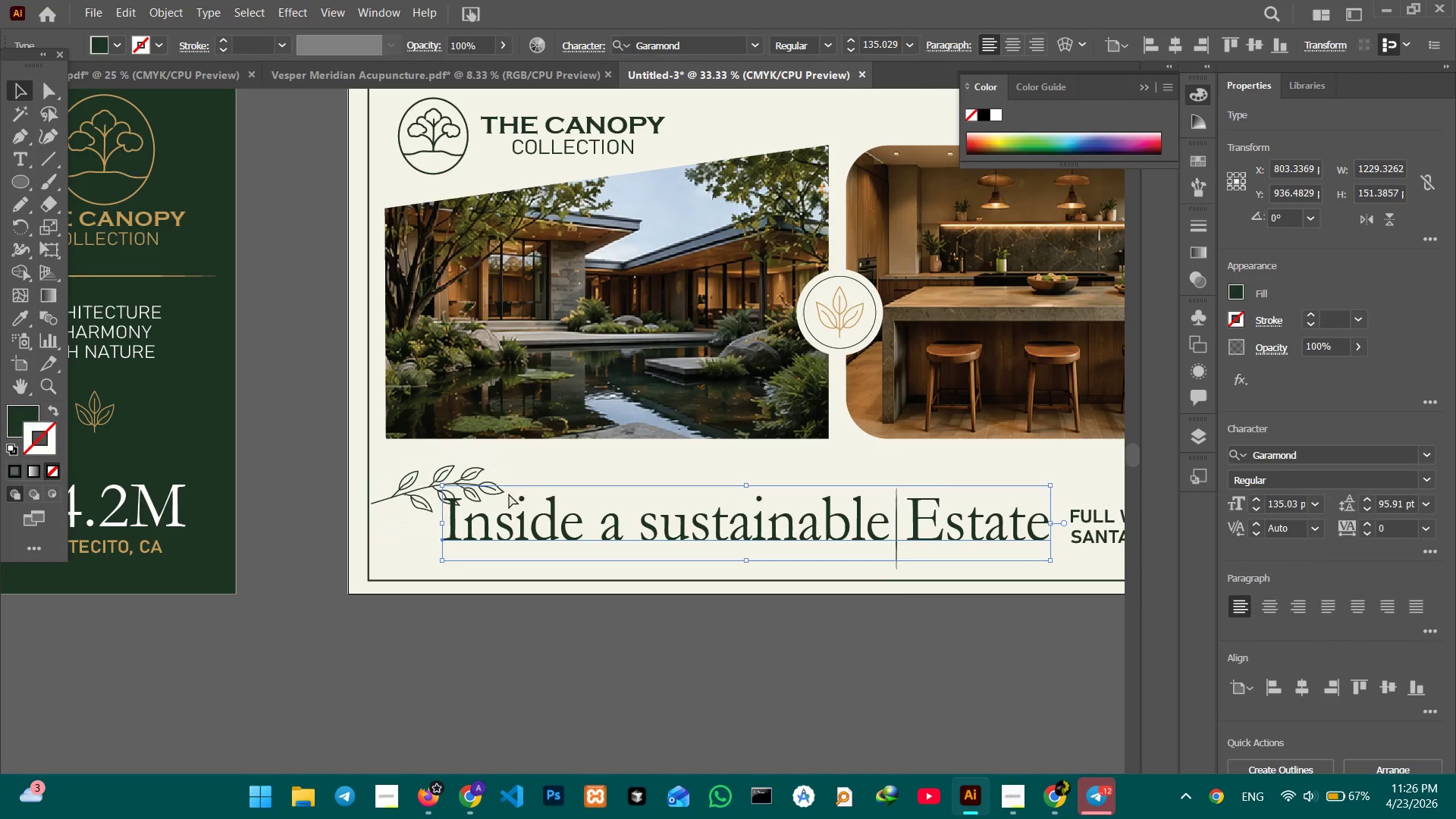 
key(Control+Z)
 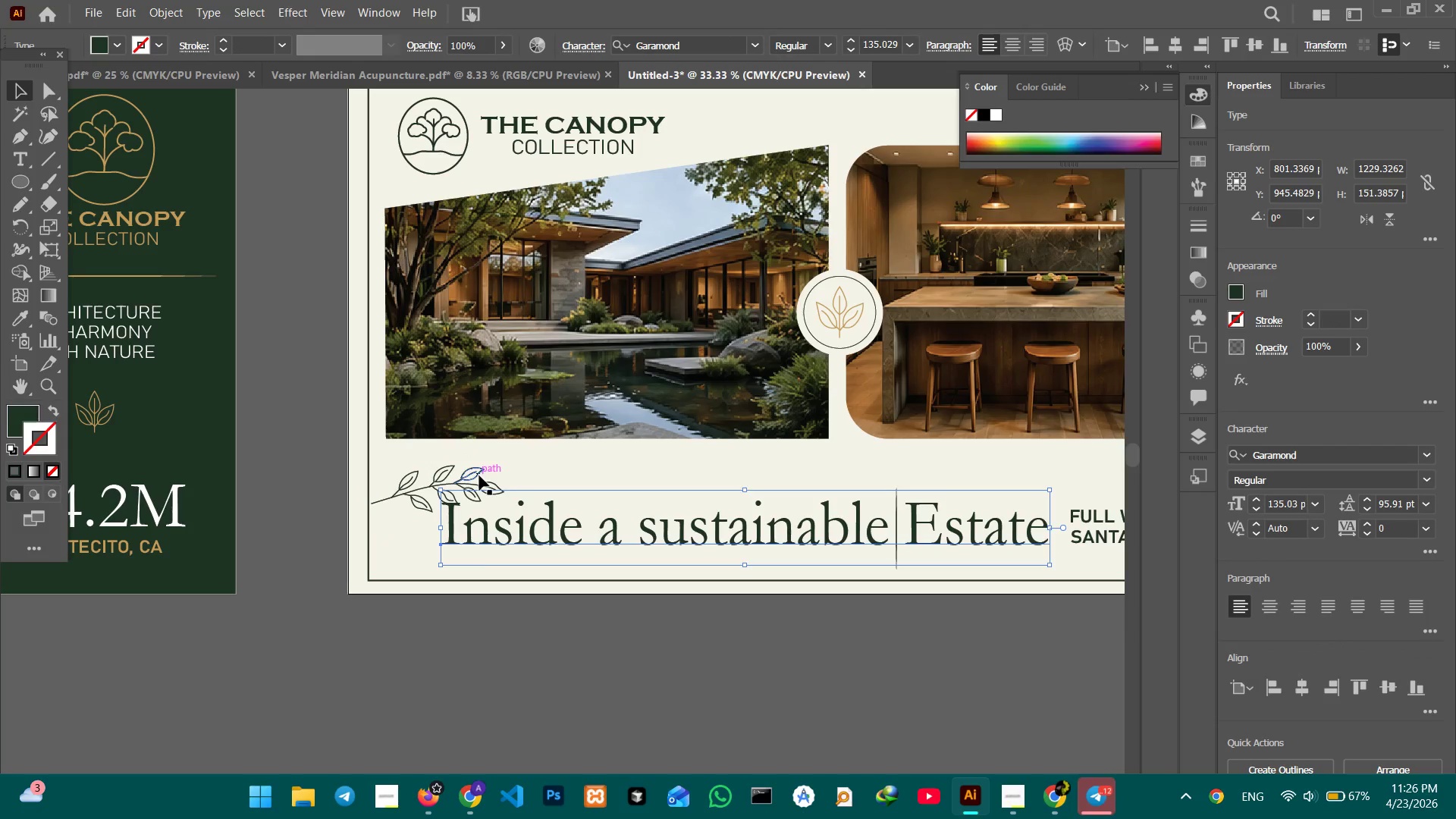 
left_click([479, 475])
 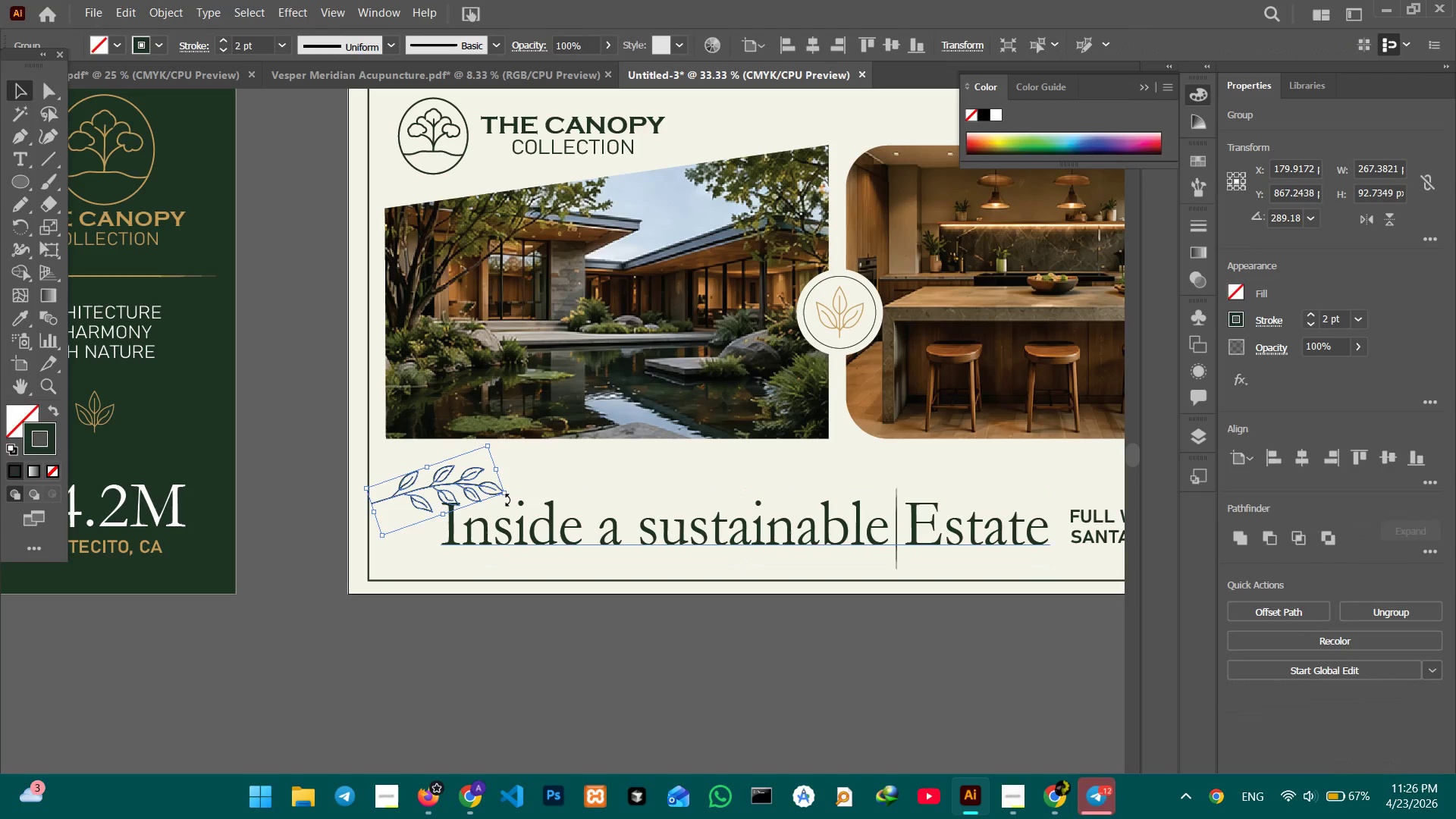 
left_click_drag(start_coordinate=[507, 500], to_coordinate=[466, 435])
 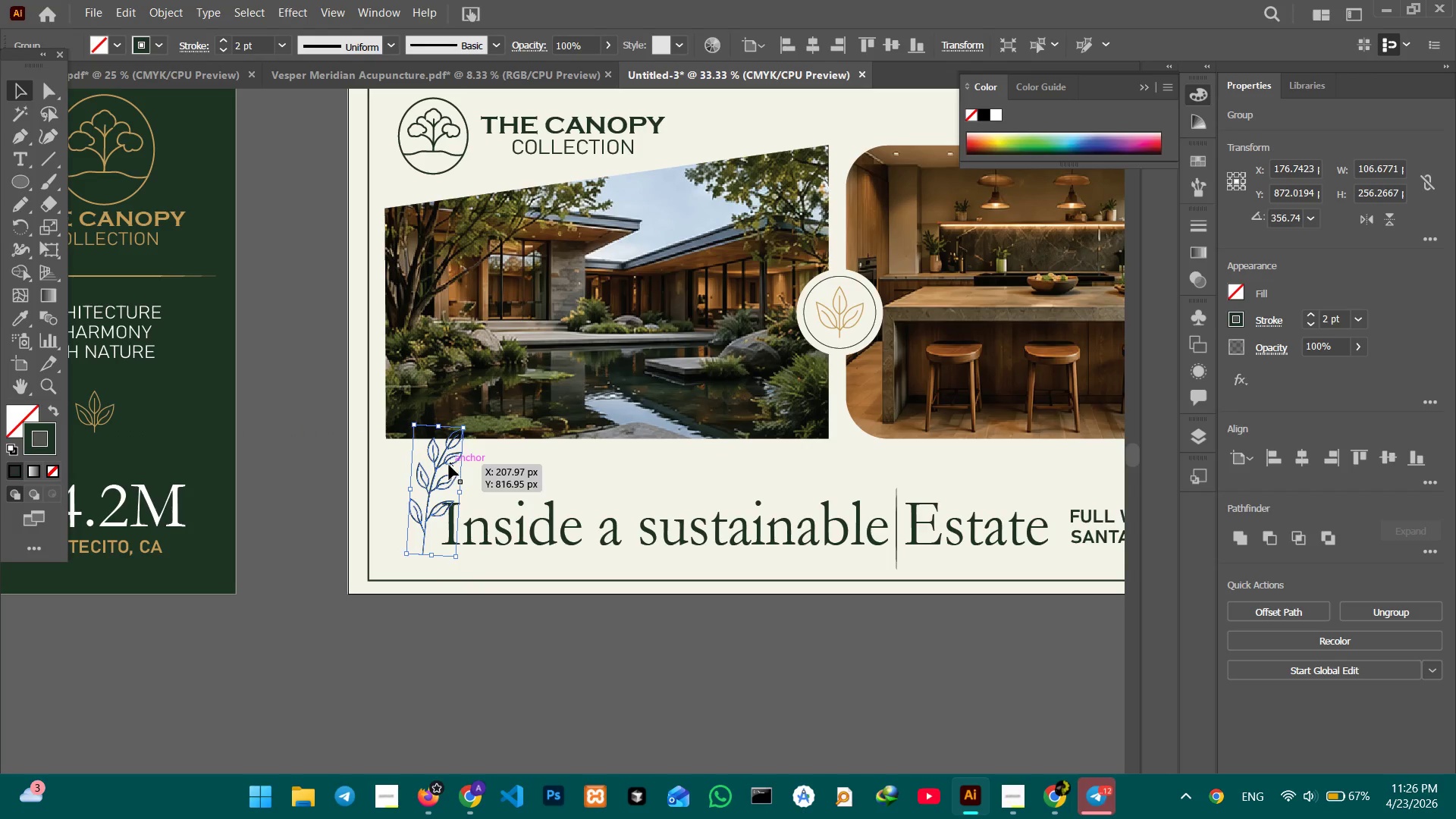 
left_click_drag(start_coordinate=[449, 465], to_coordinate=[412, 484])
 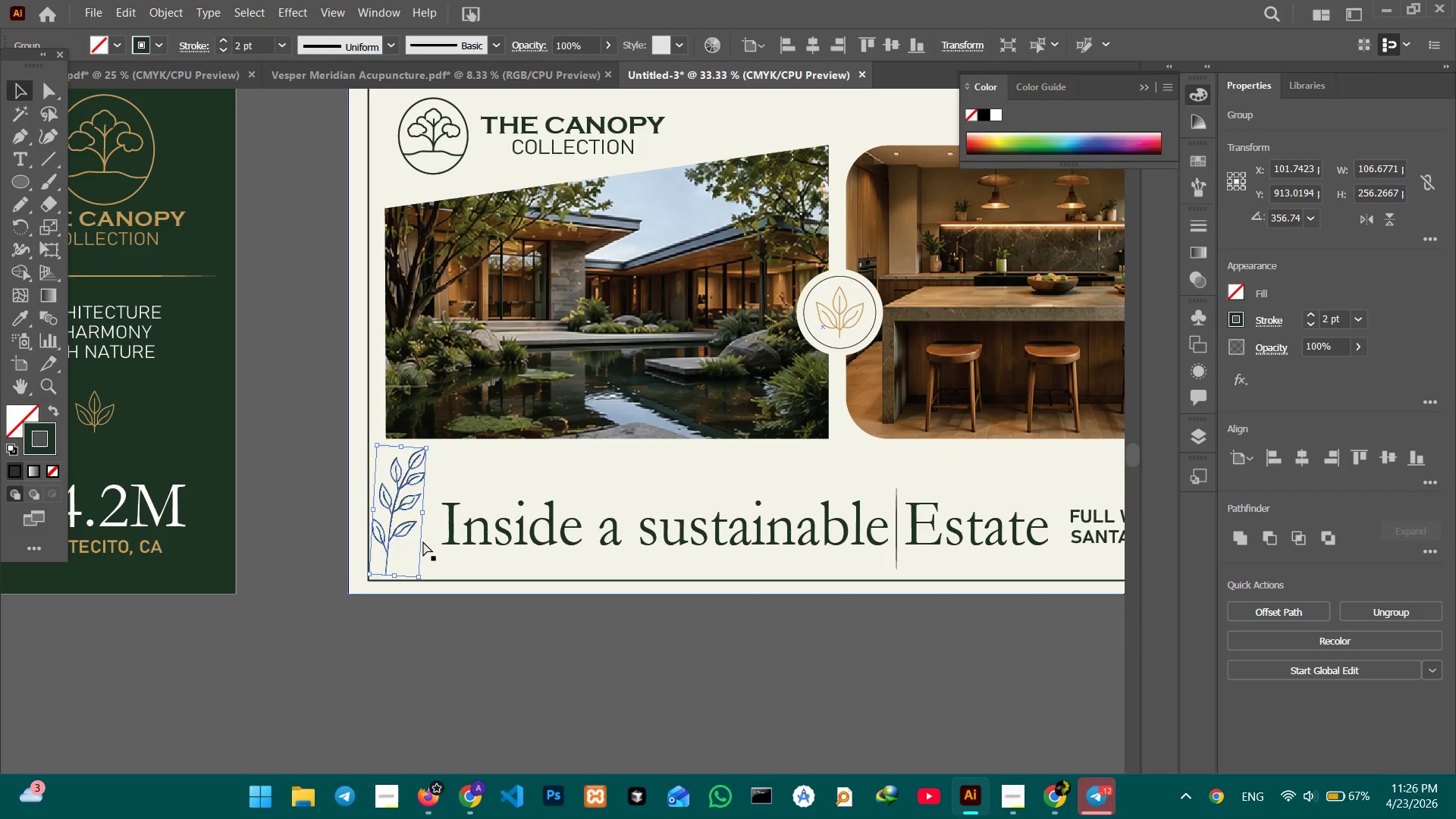 
key(Control+Equal)
 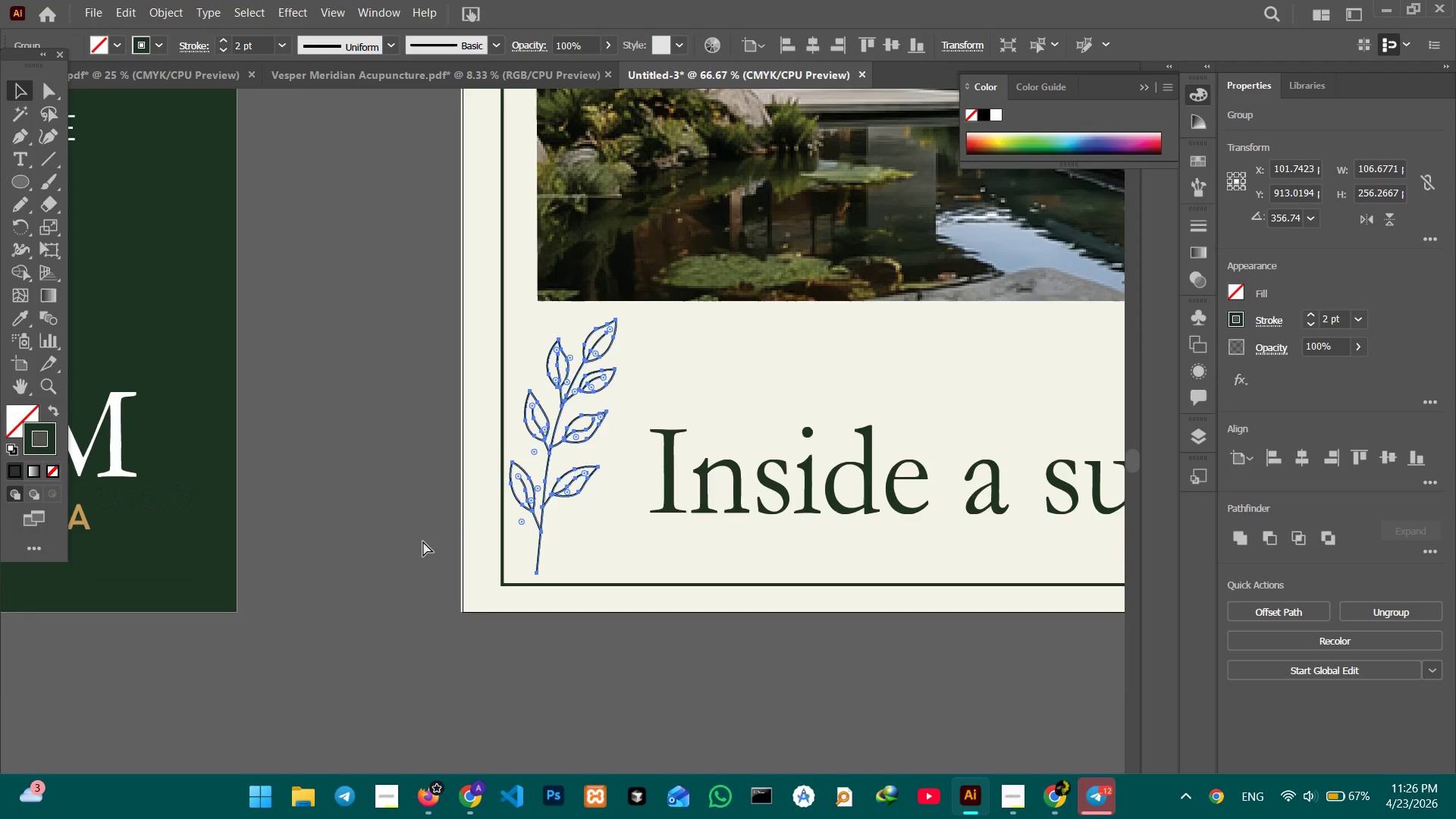 
key(Control+Equal)
 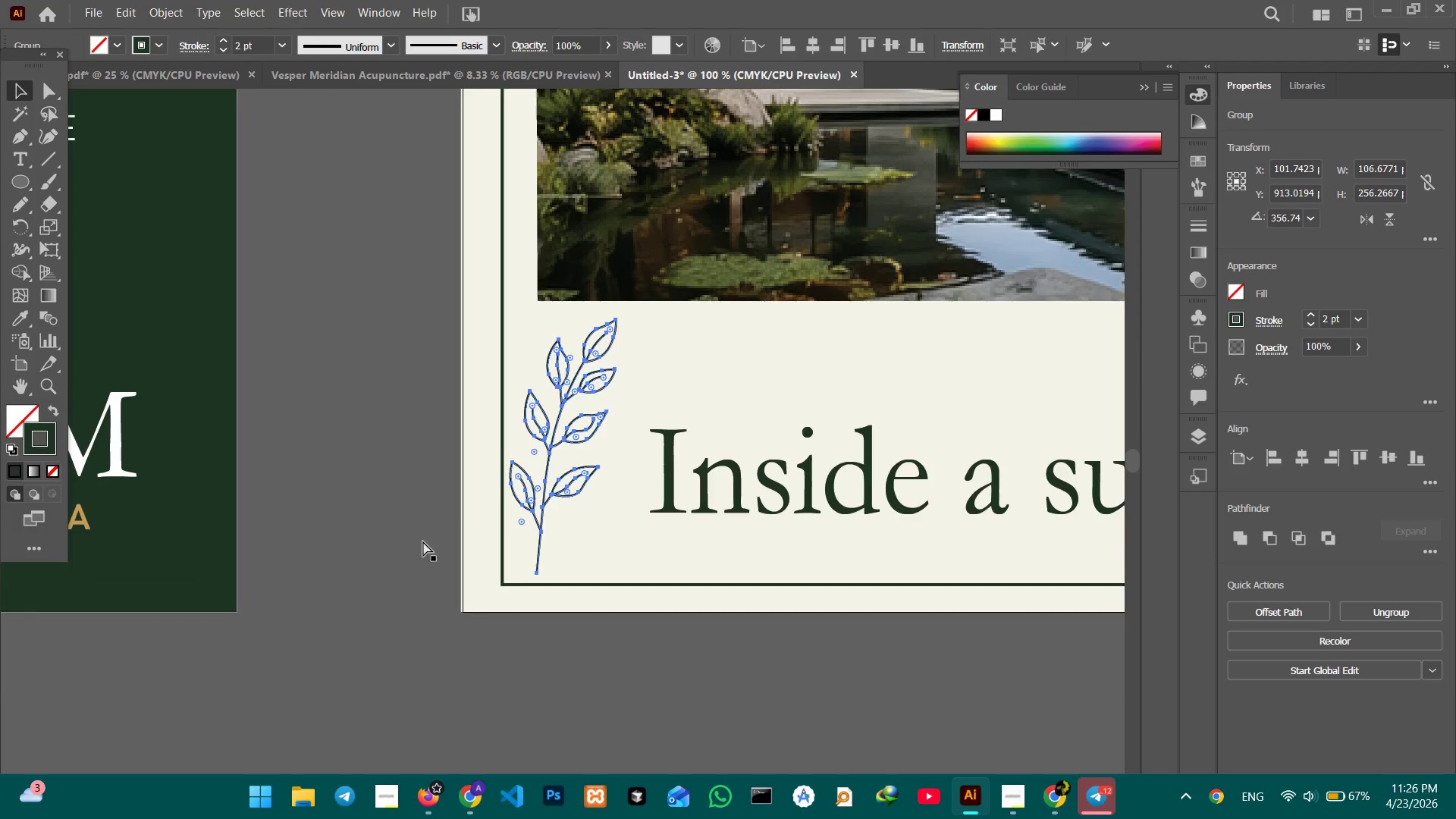 
key(Control+Equal)
 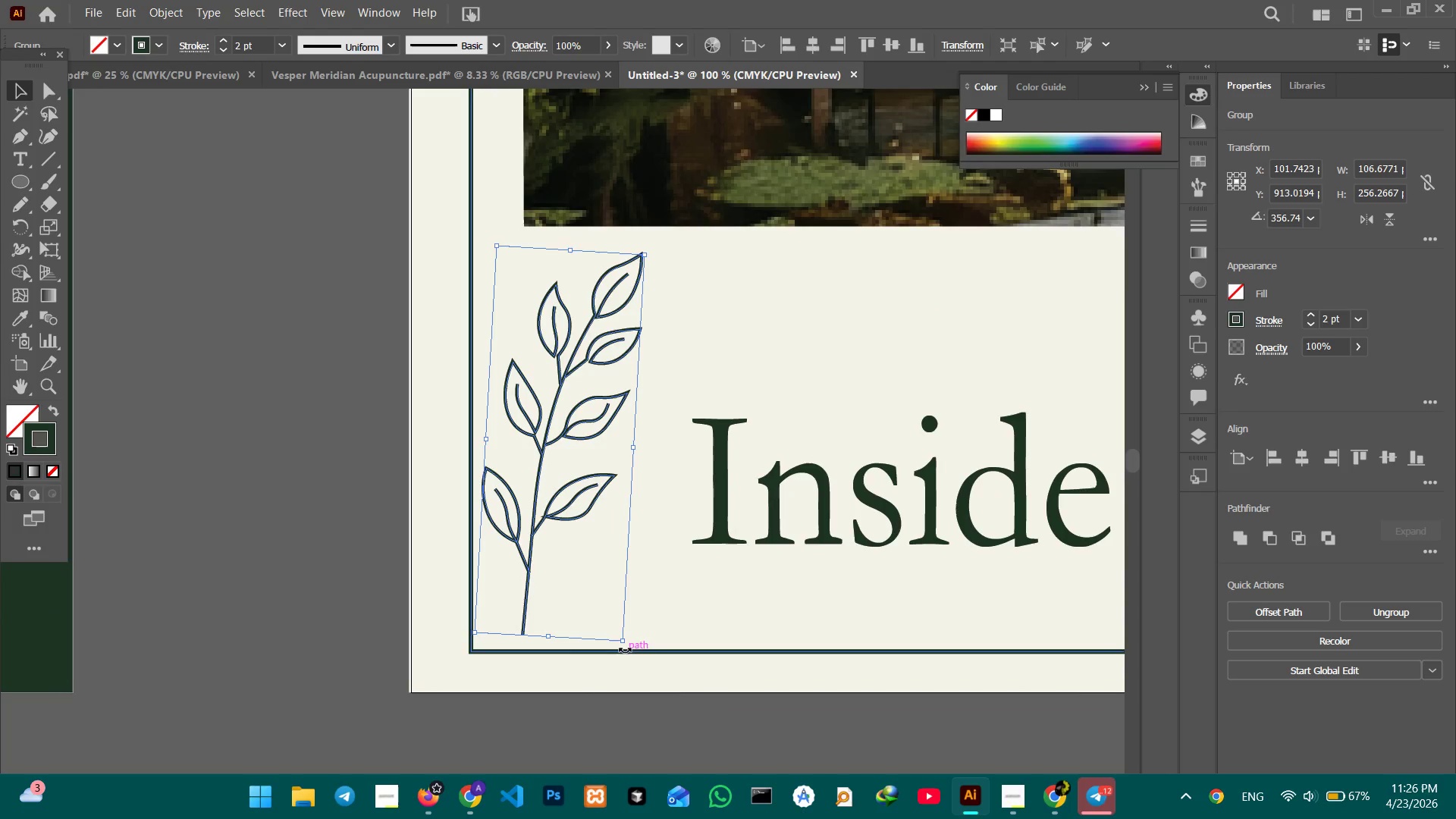 
left_click_drag(start_coordinate=[626, 646], to_coordinate=[591, 653])
 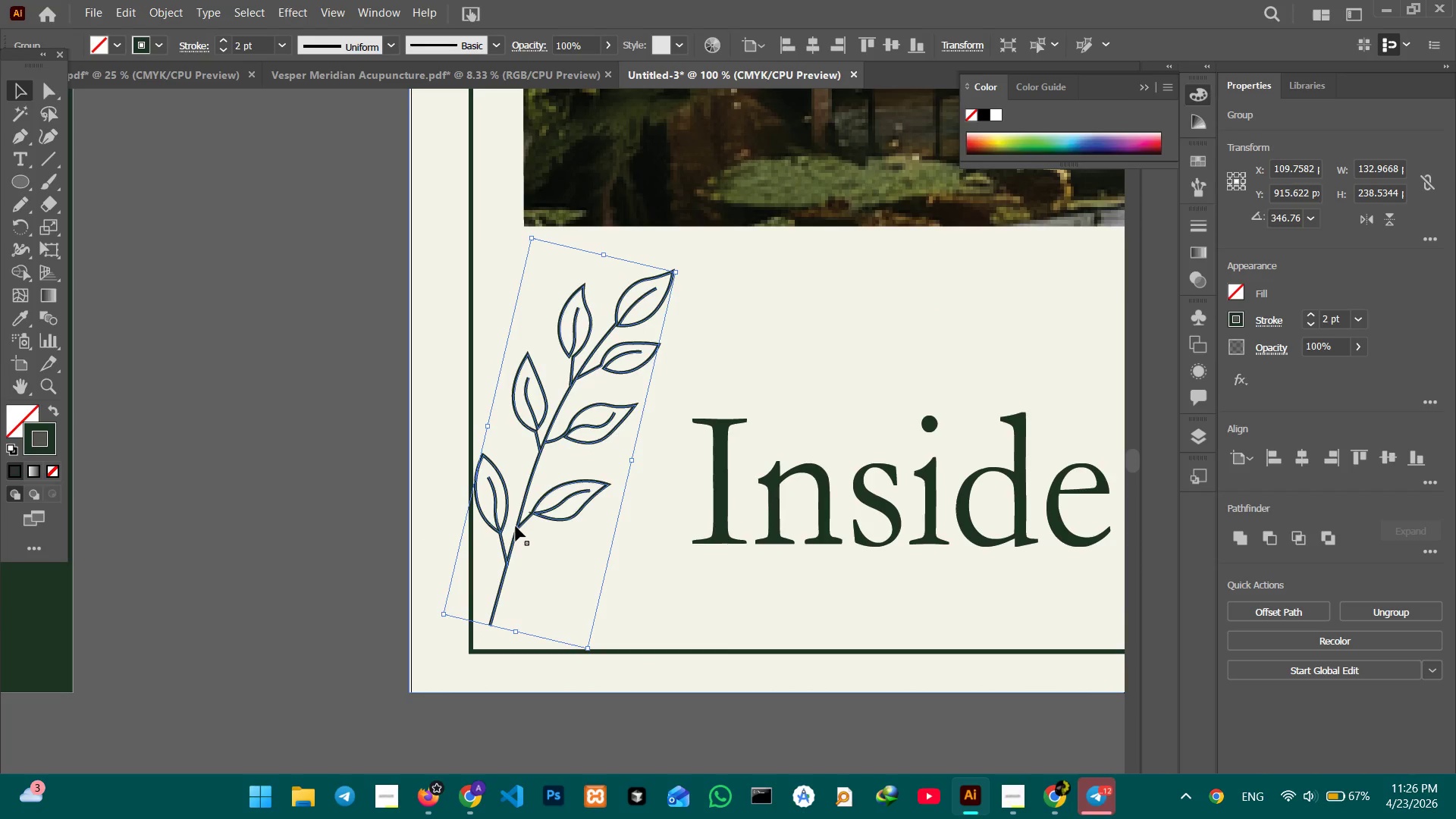 
left_click_drag(start_coordinate=[516, 526], to_coordinate=[522, 545])
 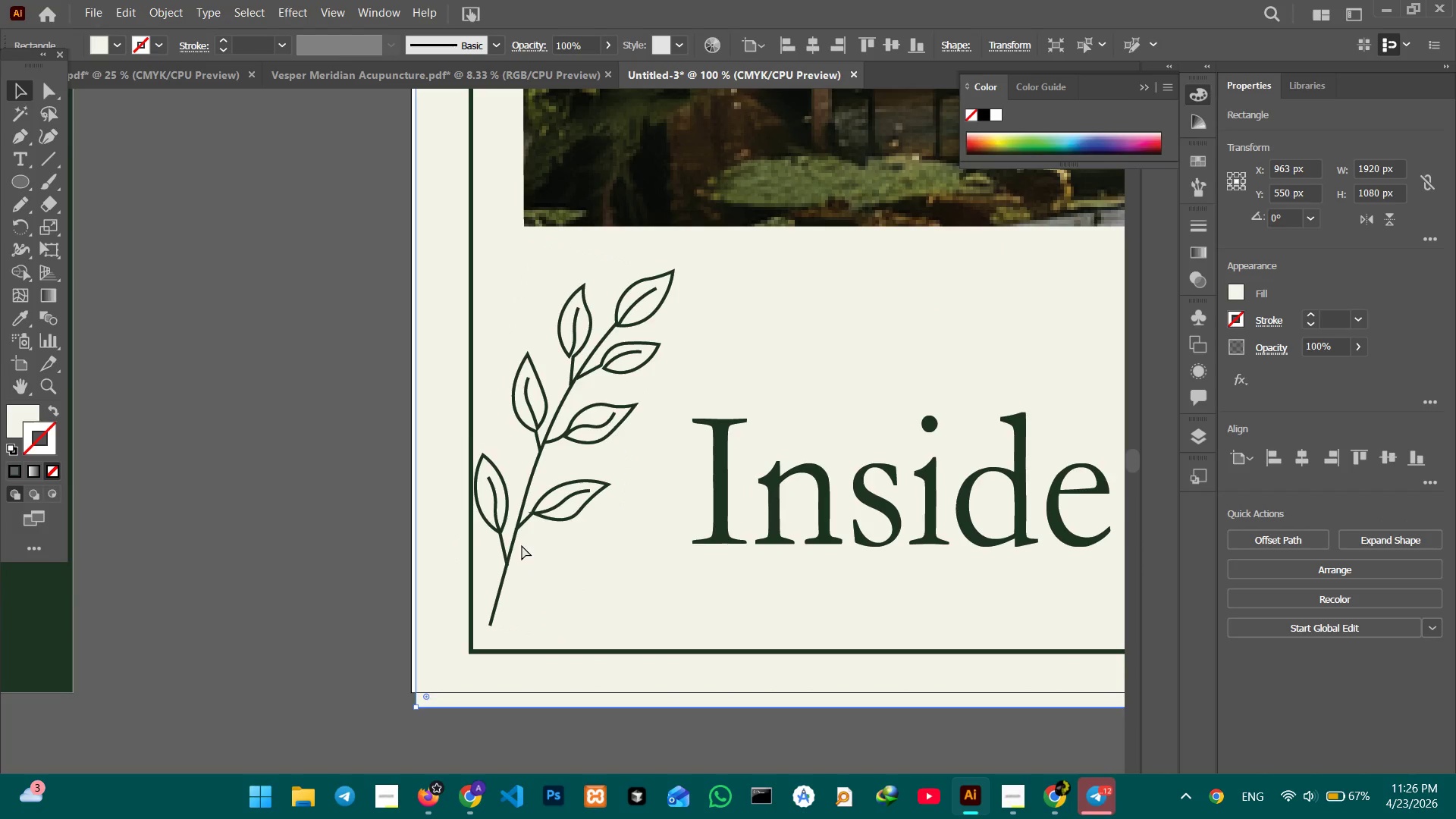 
key(Control+Z)
 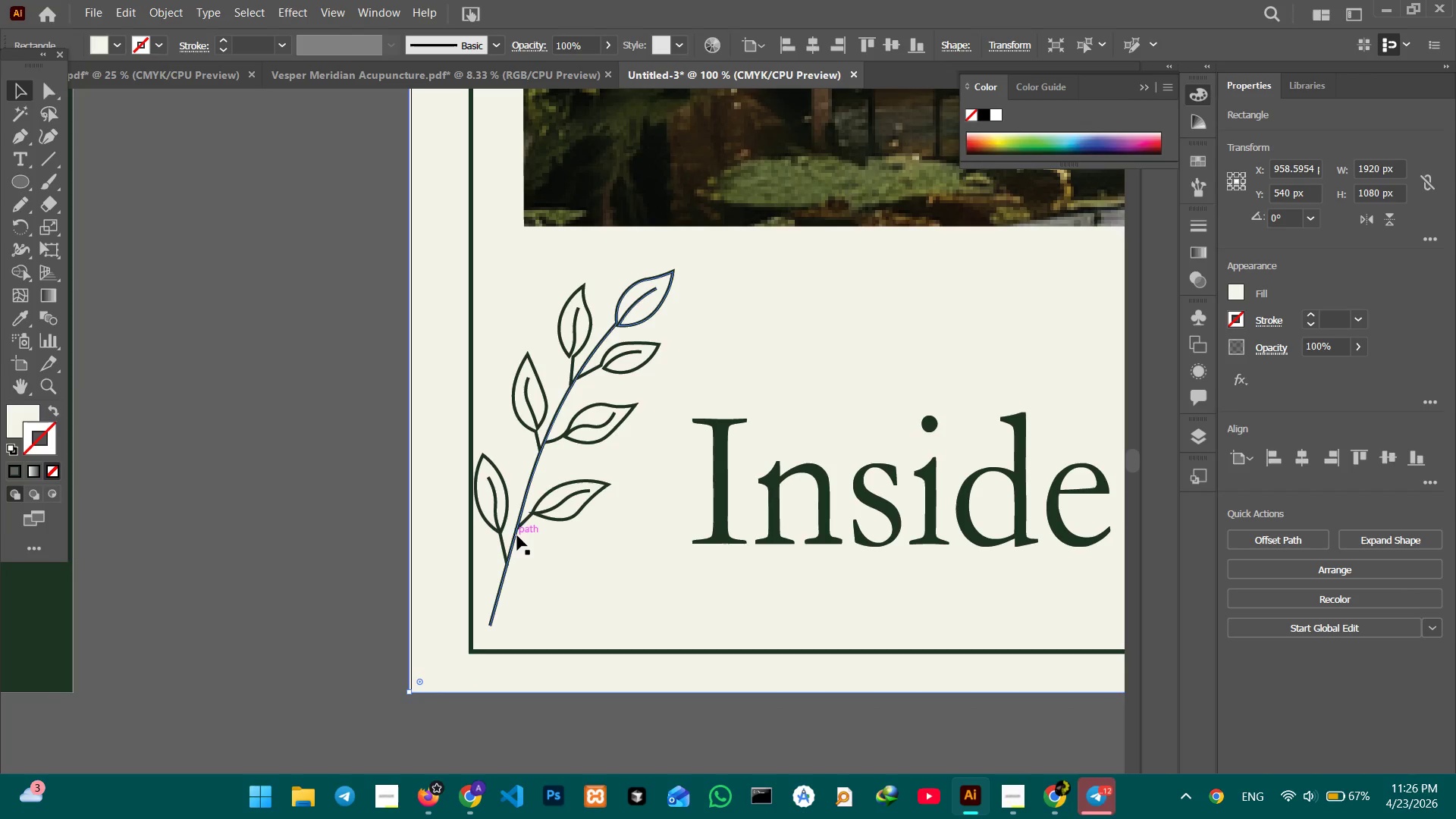 
left_click([517, 533])
 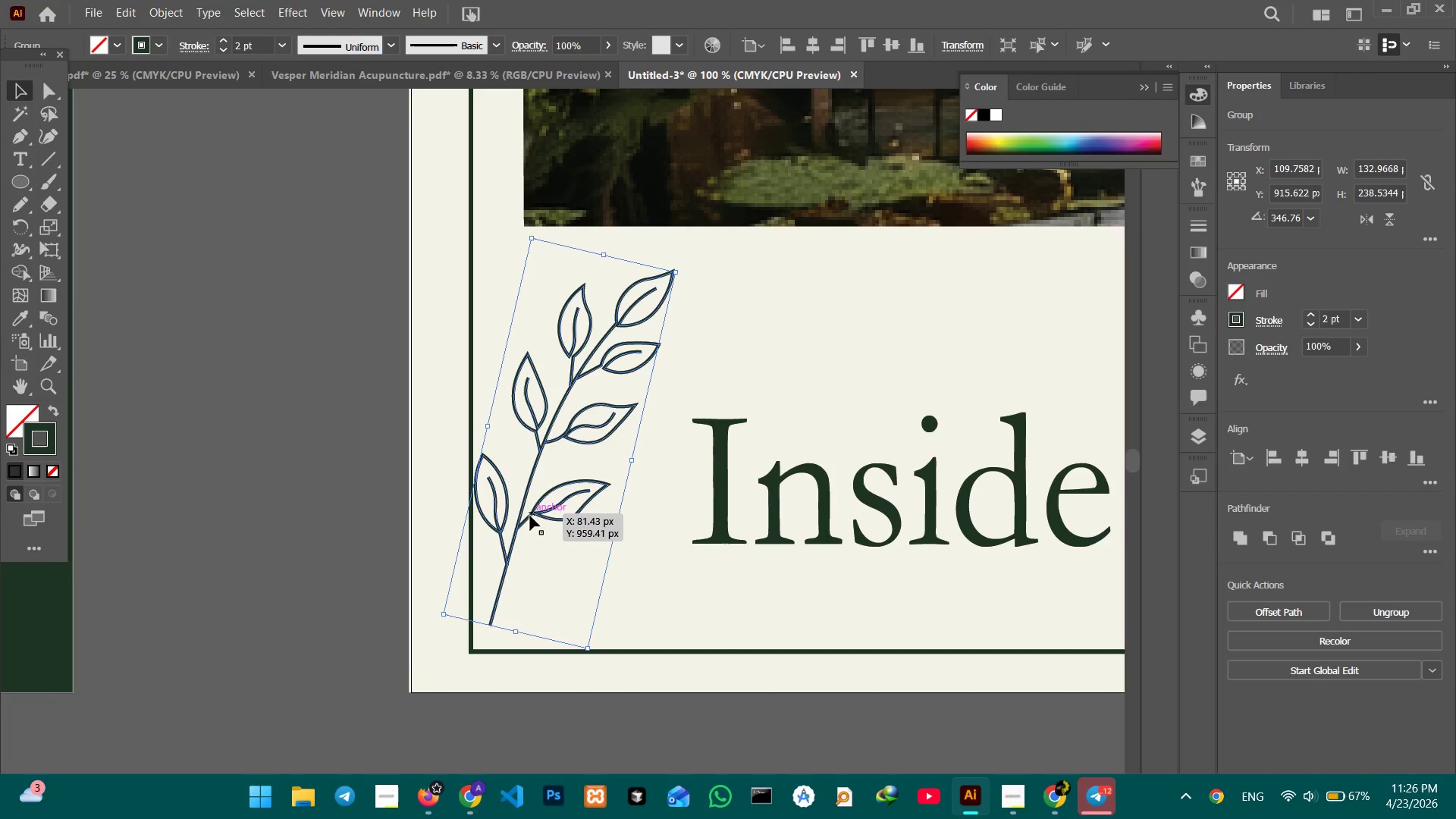 
left_click_drag(start_coordinate=[530, 516], to_coordinate=[522, 538])
 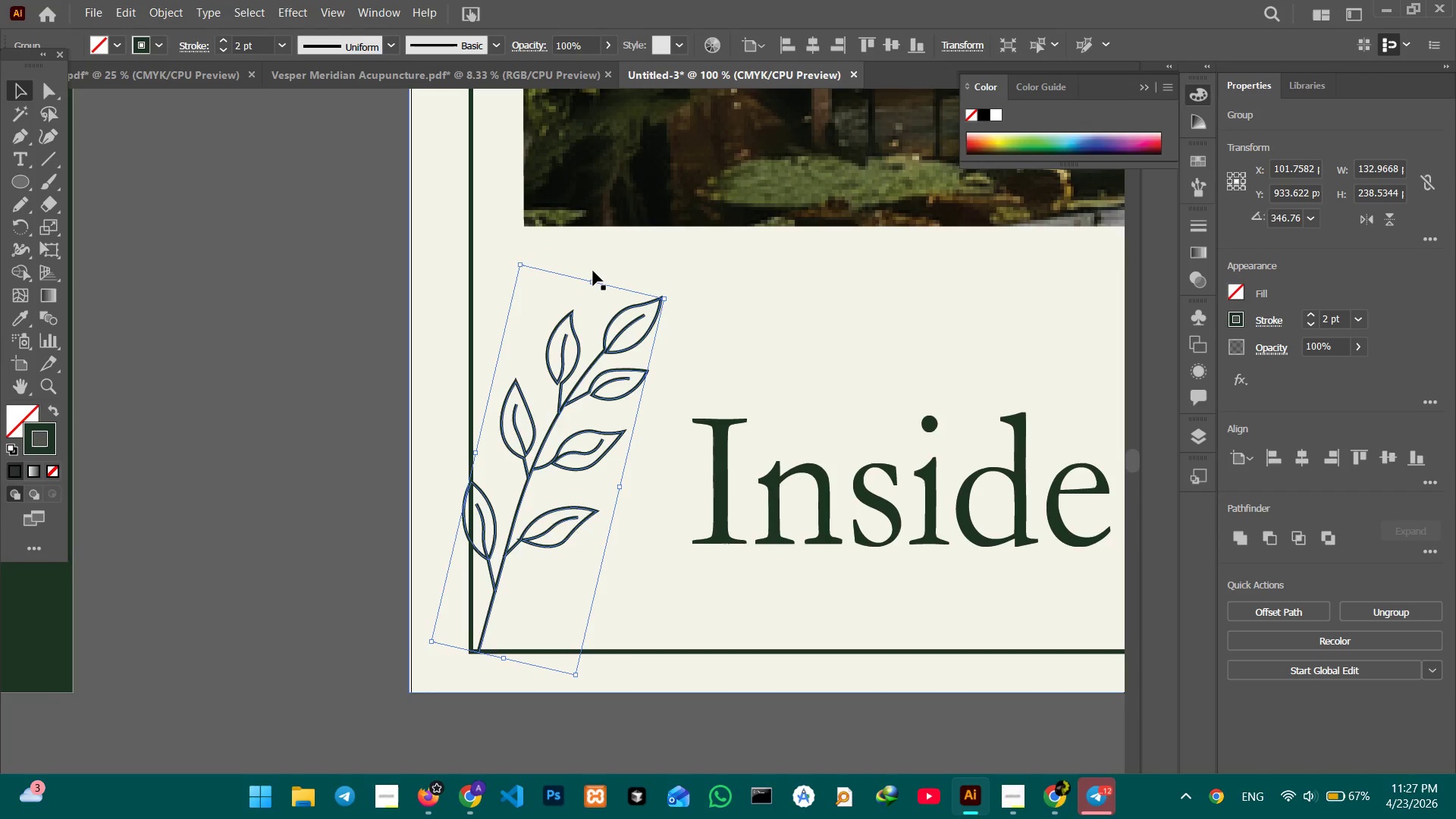 
hold_key(key=ShiftLeft, duration=1.81)
left_click_drag(start_coordinate=[592, 279], to_coordinate=[614, 238])
 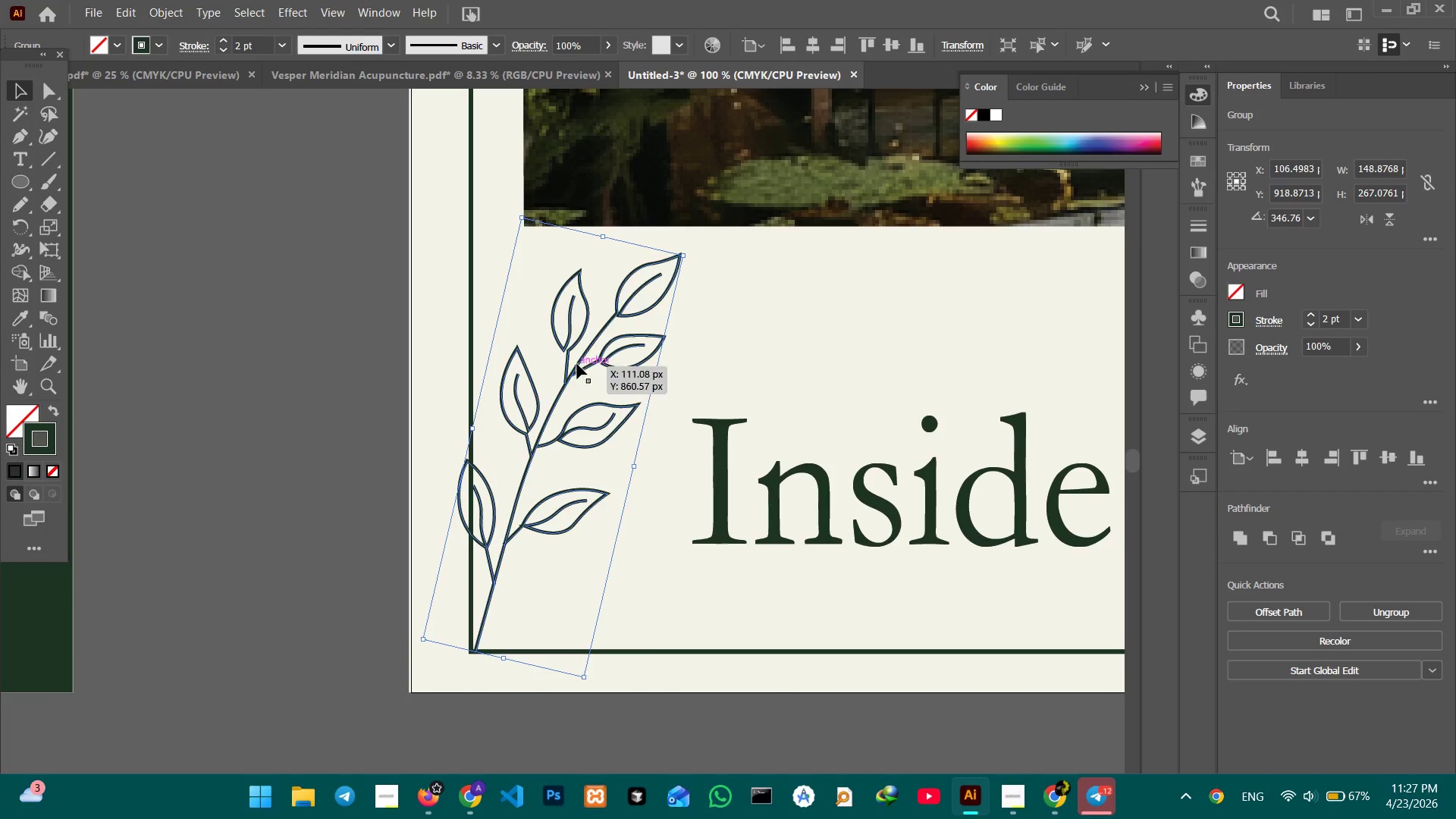 
left_click_drag(start_coordinate=[577, 364], to_coordinate=[596, 366])
 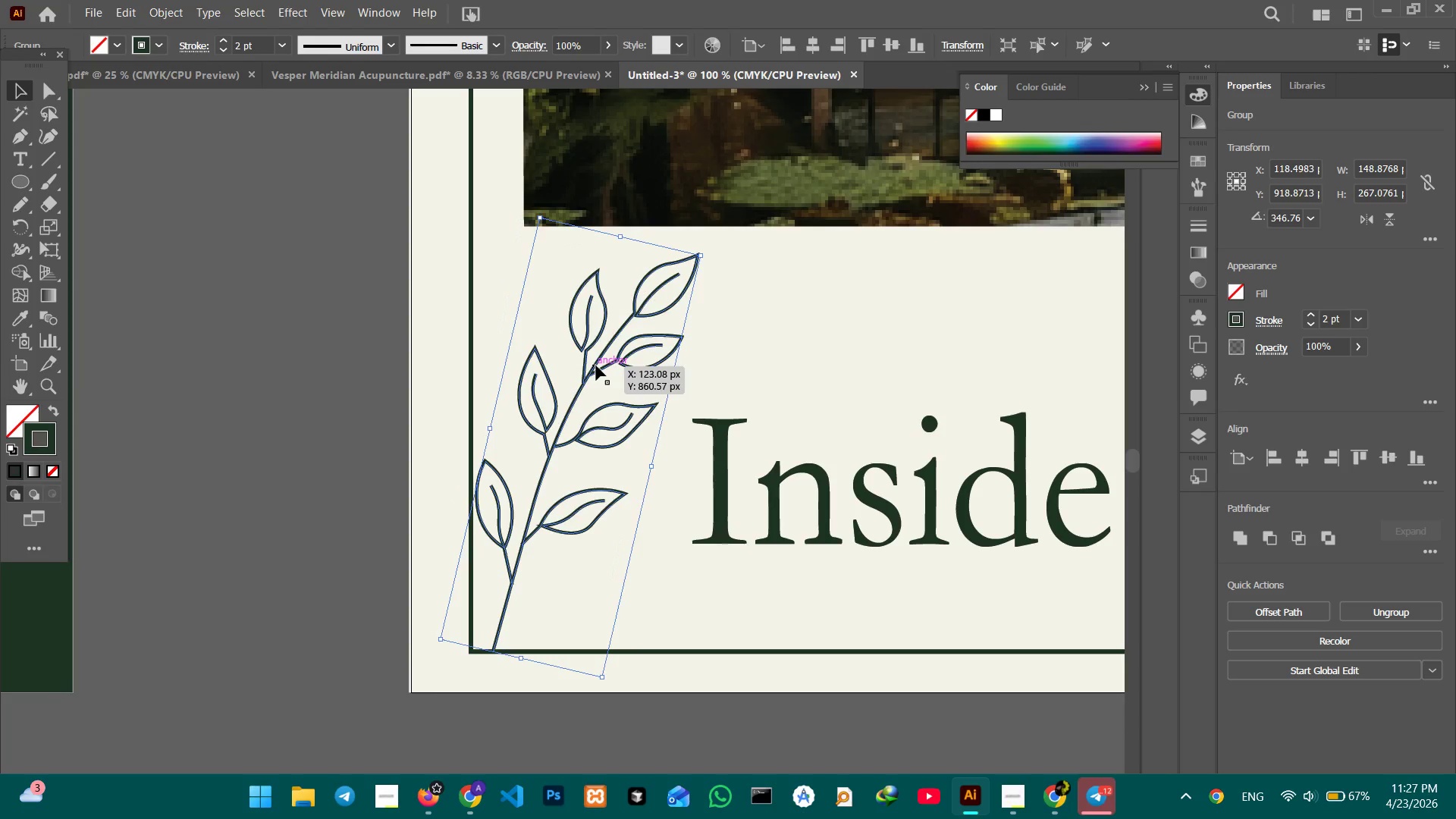 
left_click_drag(start_coordinate=[596, 366], to_coordinate=[605, 366])
 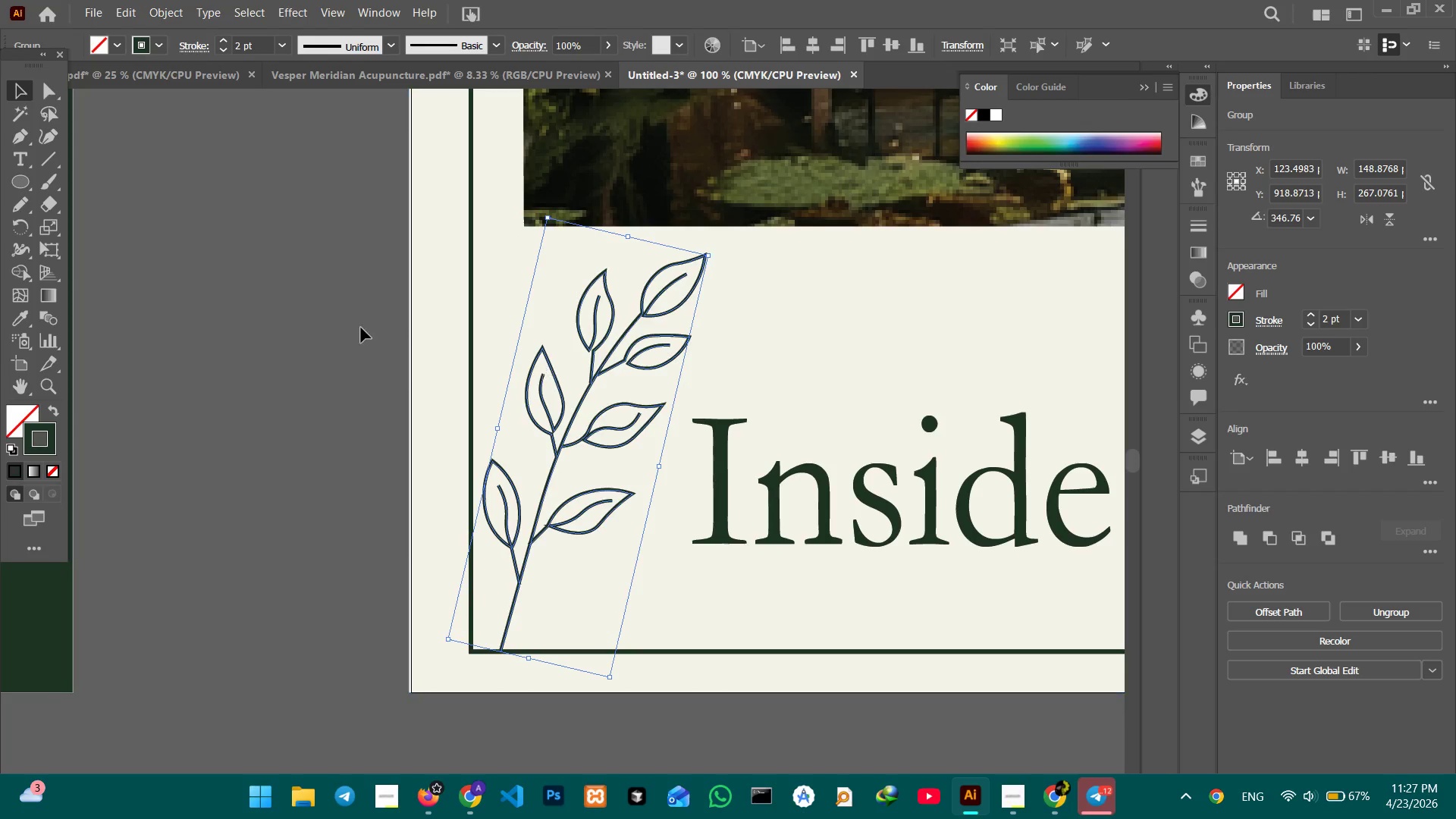 
left_click([361, 328])
 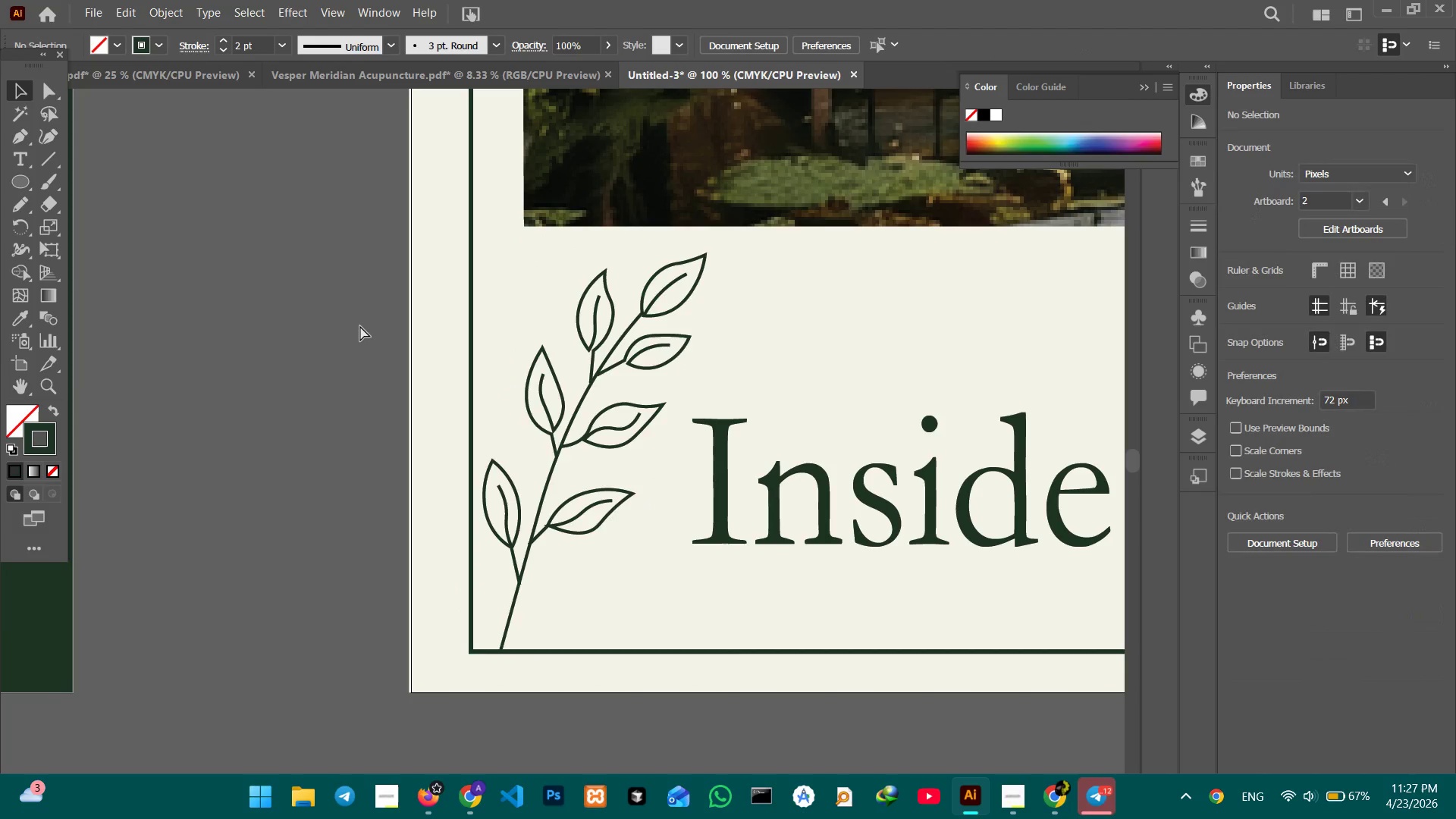 
key(Control+Minus)
 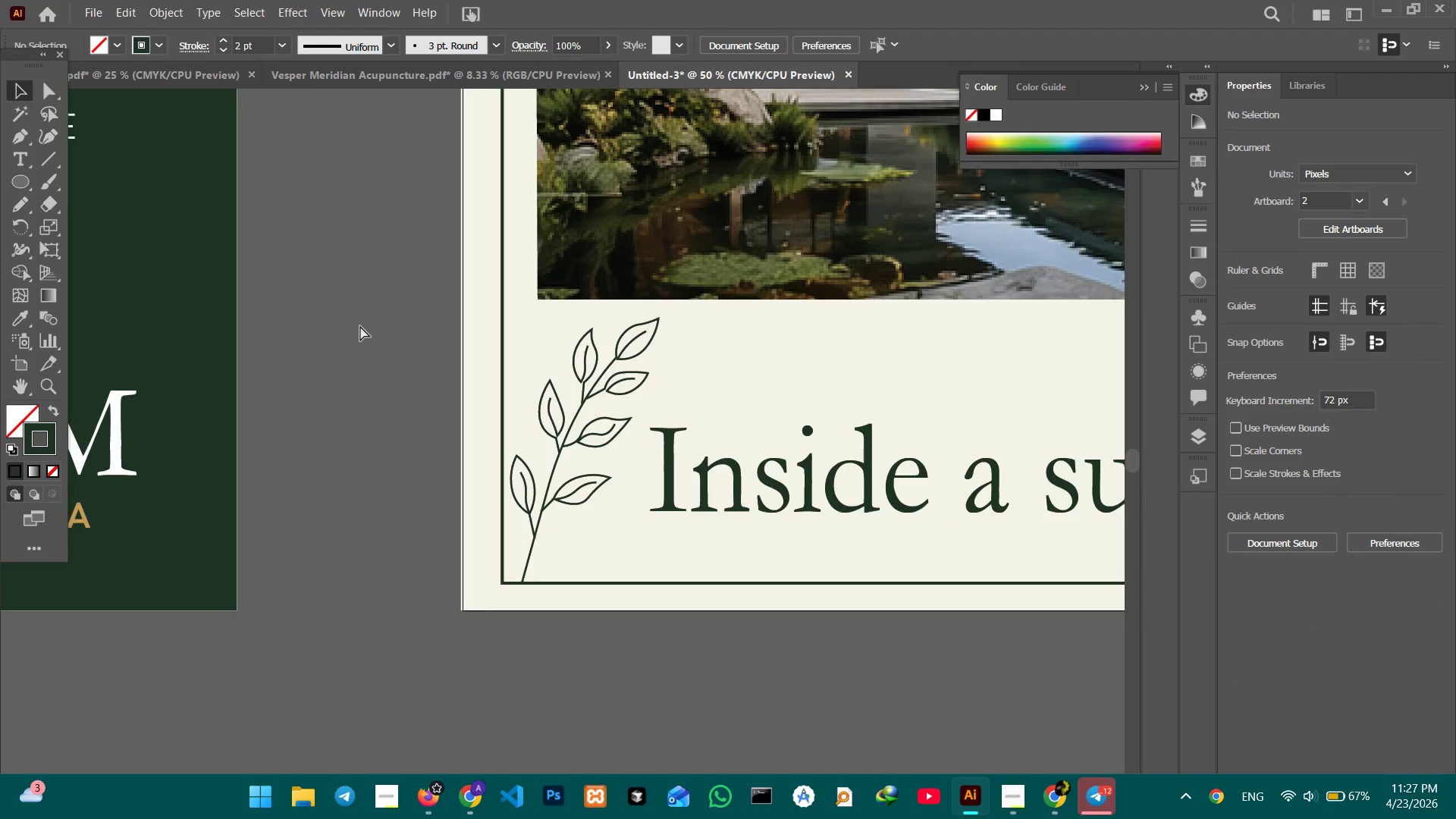 
key(Control+Minus)
 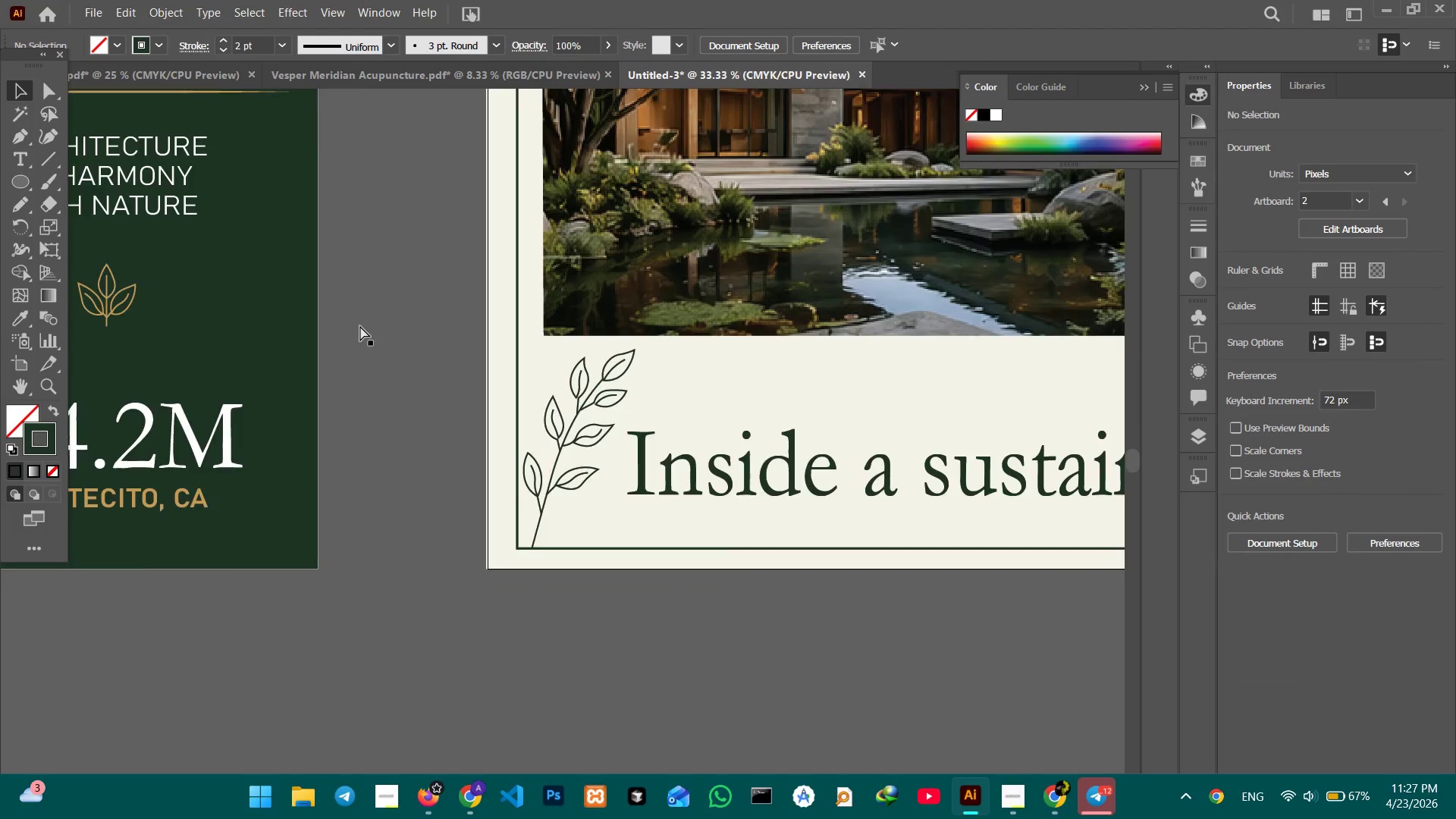 
key(Control+Minus)
 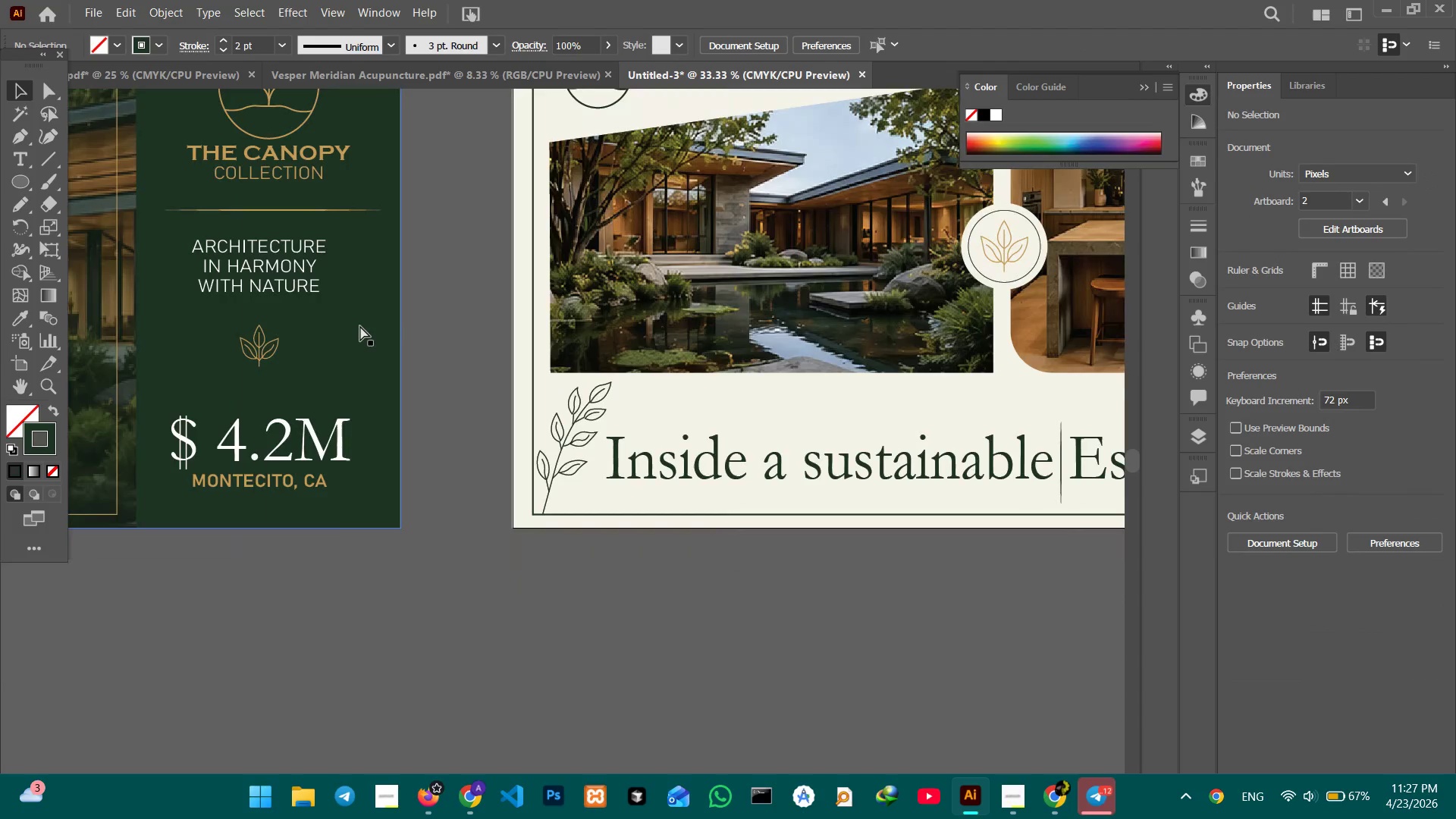 
key(Control+Minus)
 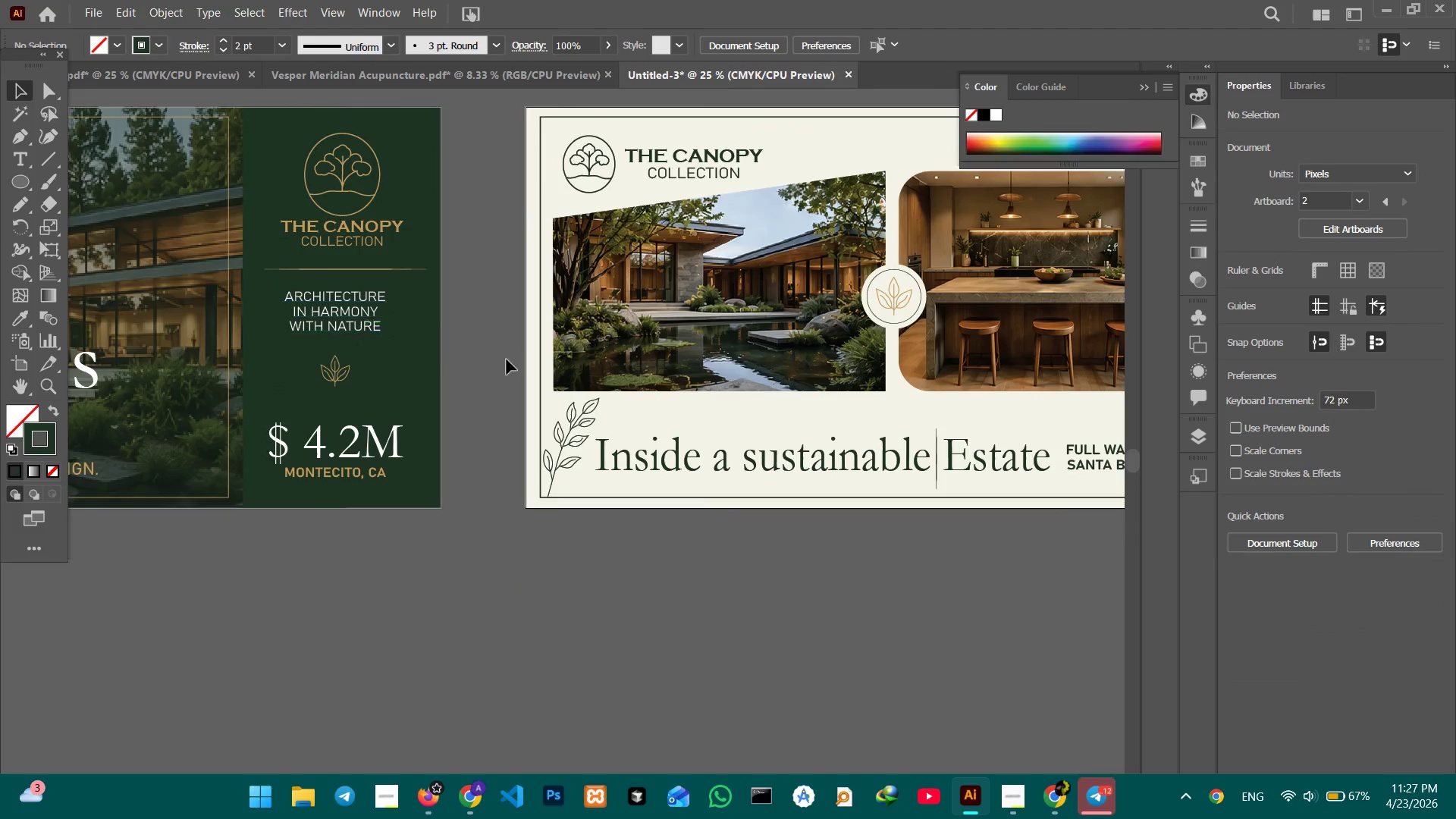 
hold_key(key=Space, duration=1.5)
 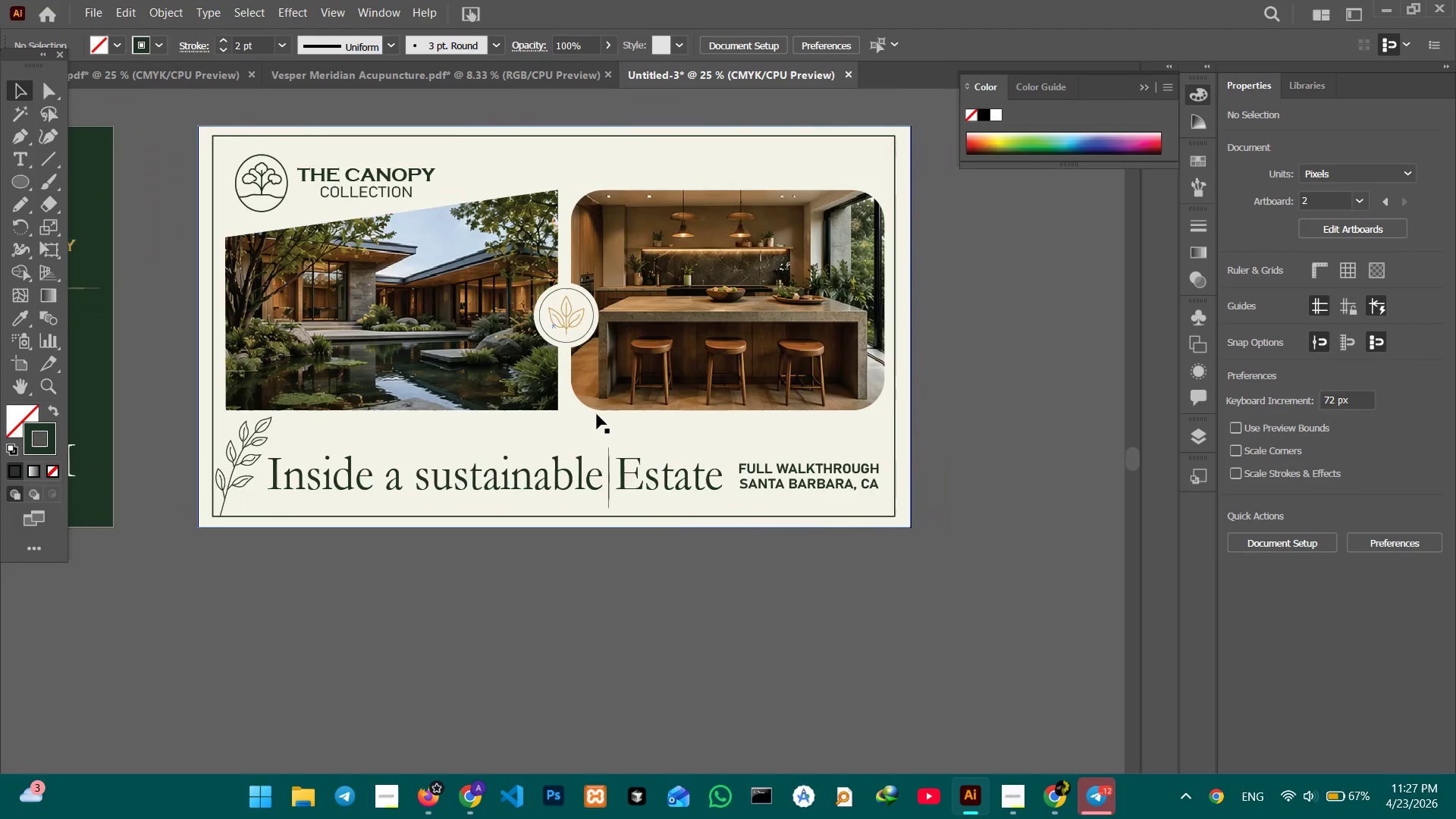 
left_click_drag(start_coordinate=[705, 478], to_coordinate=[494, 497])
 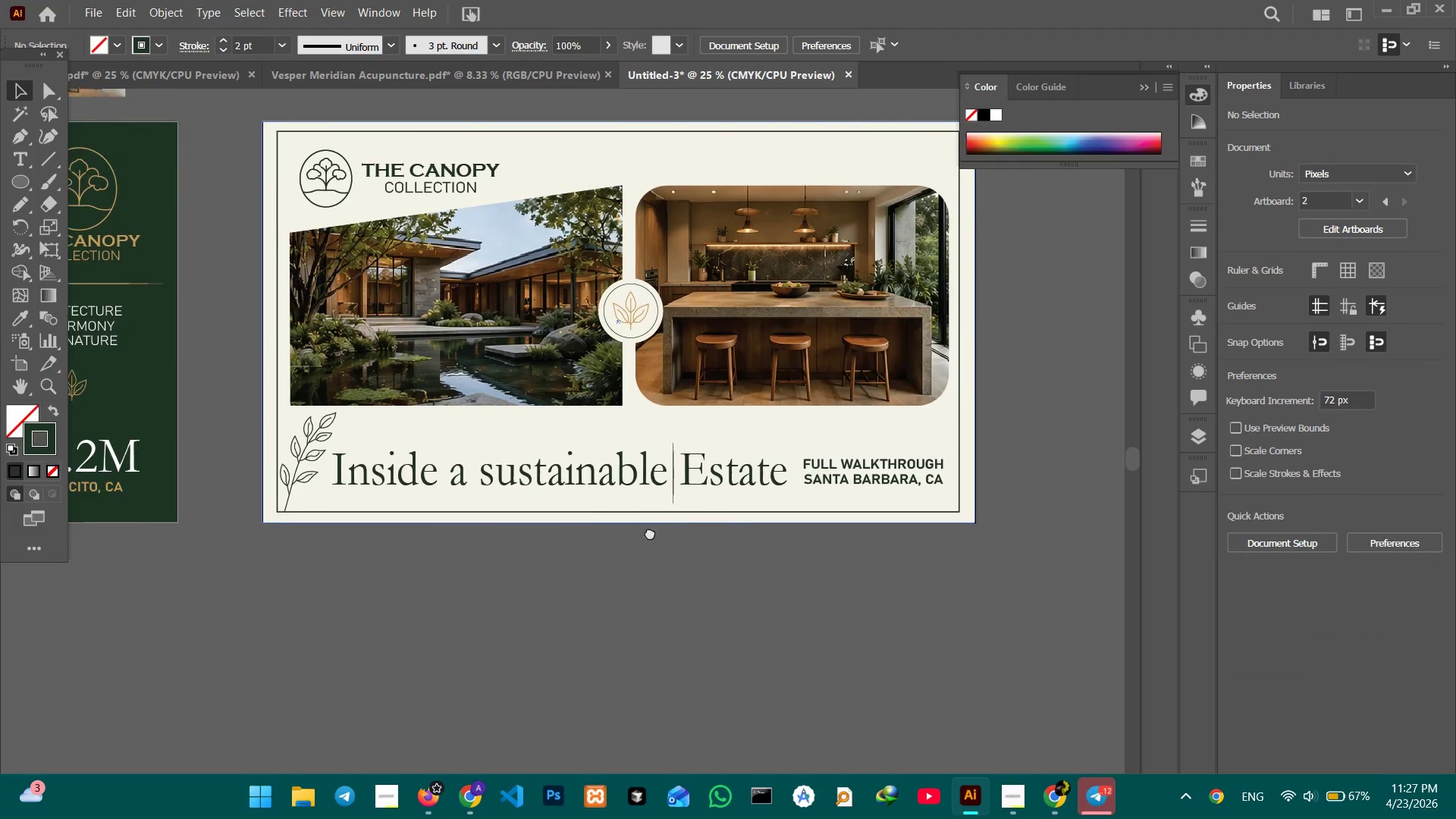 
left_click_drag(start_coordinate=[750, 534], to_coordinate=[633, 535])
 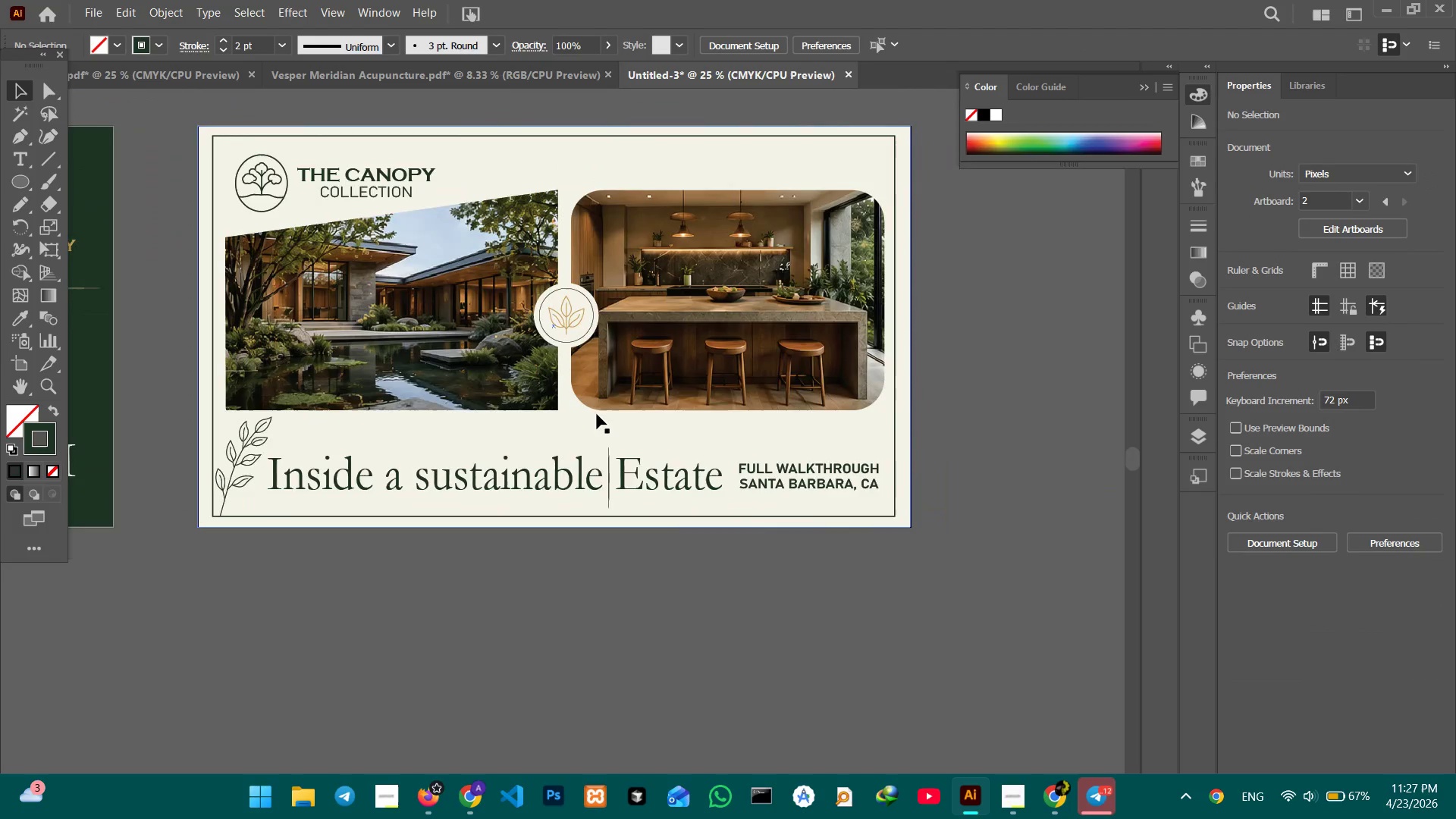 
key(Space)
 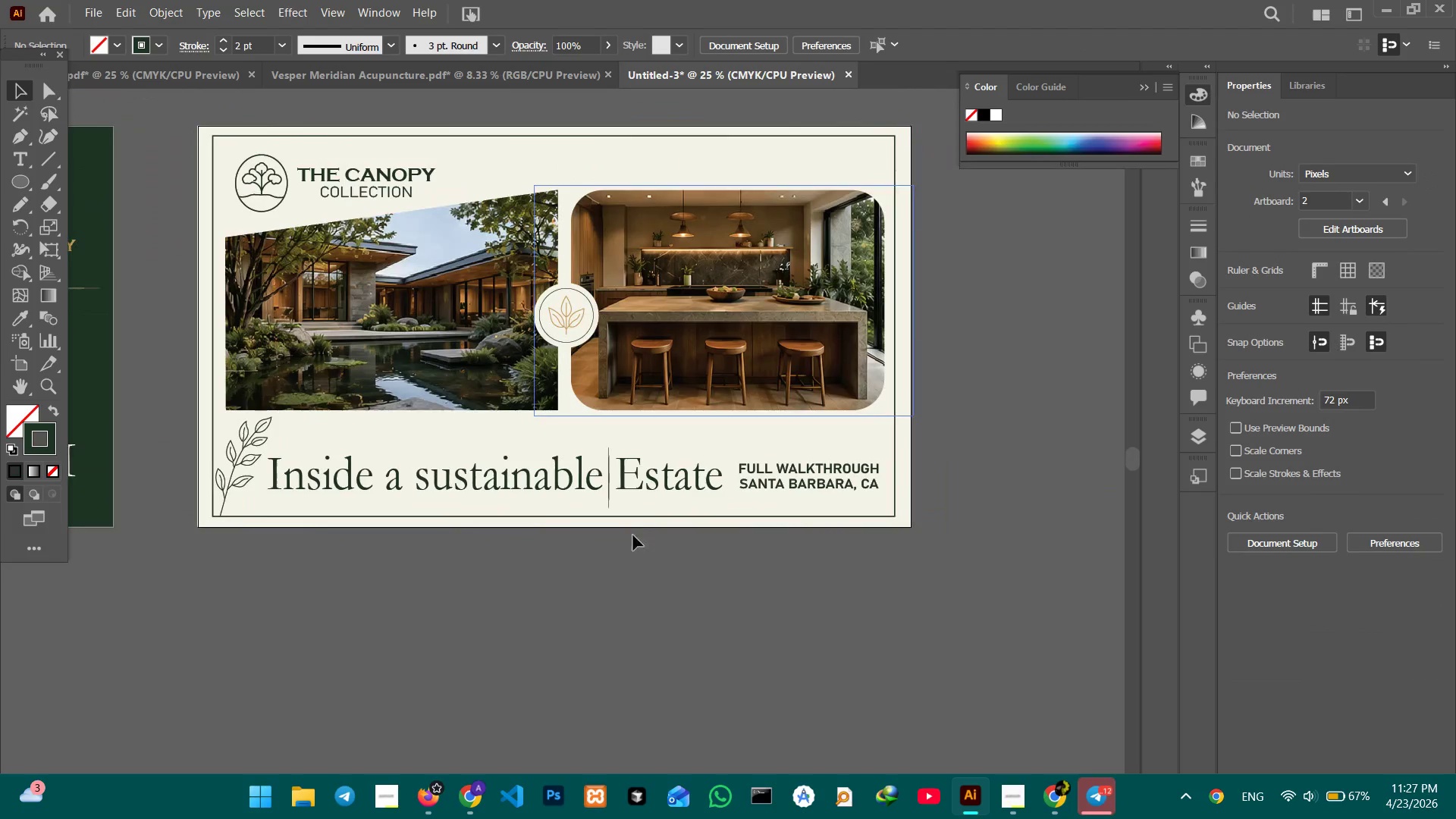 
key(Space)
 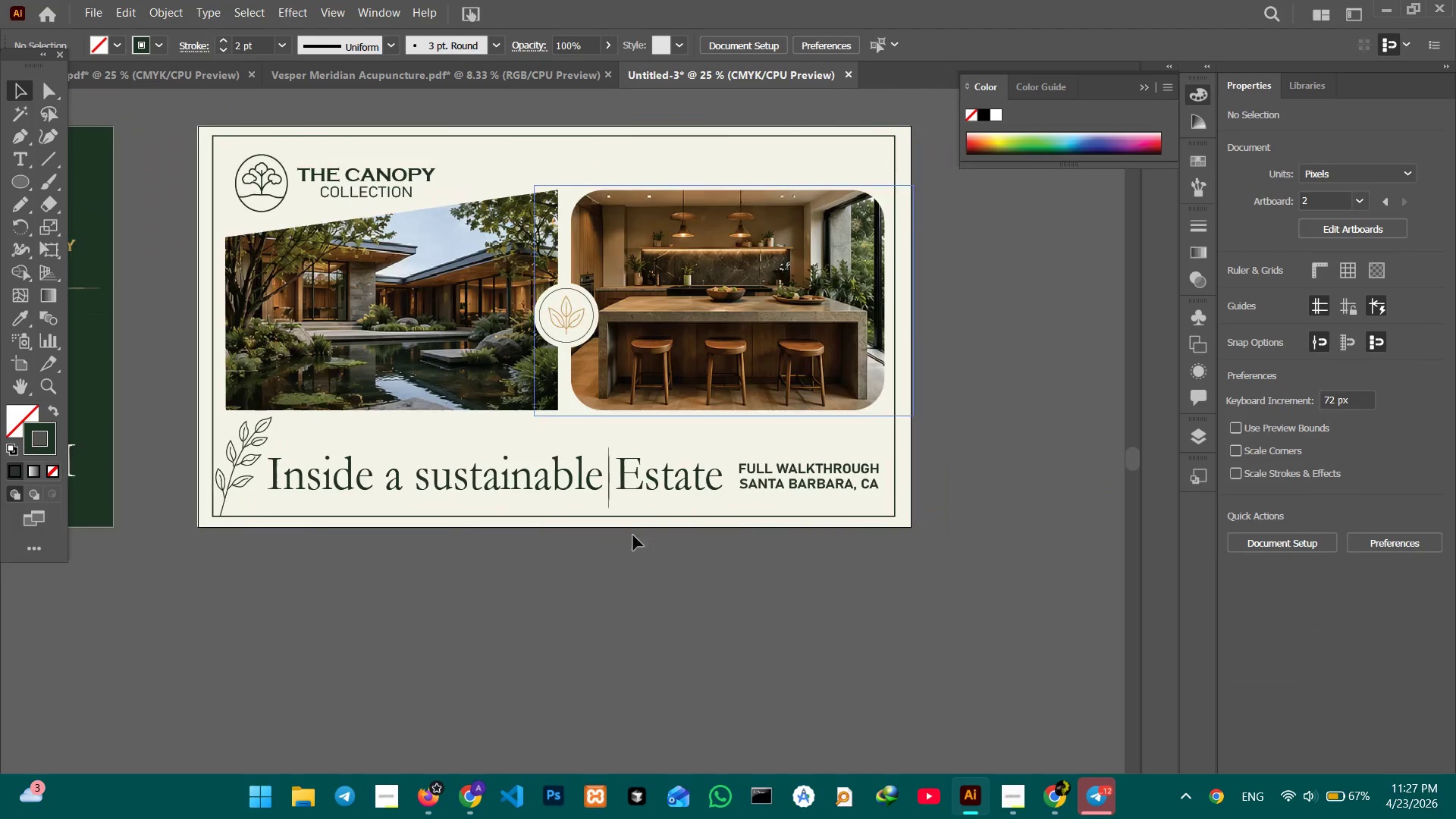 
key(Space)
 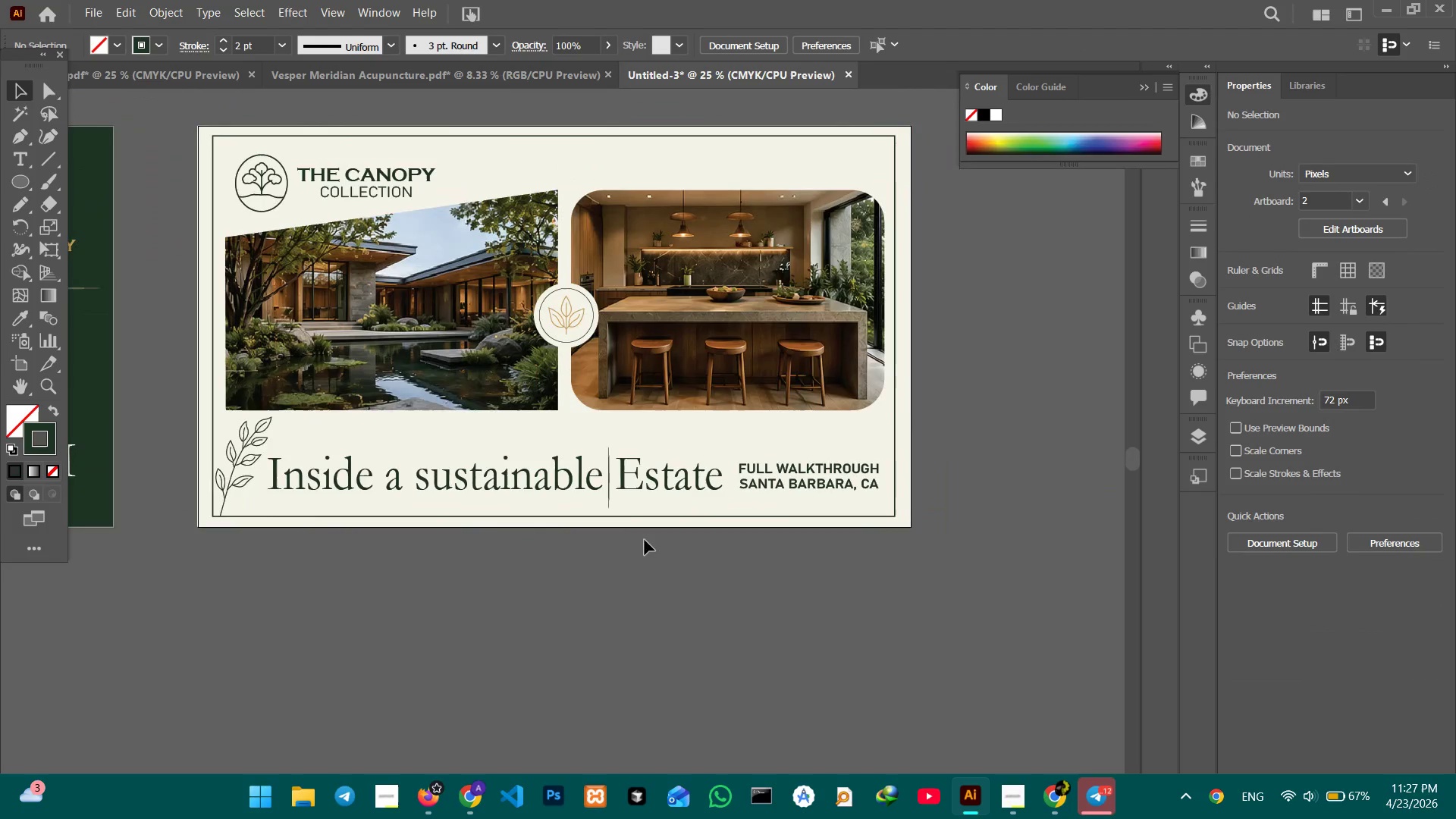 
key(Space)
 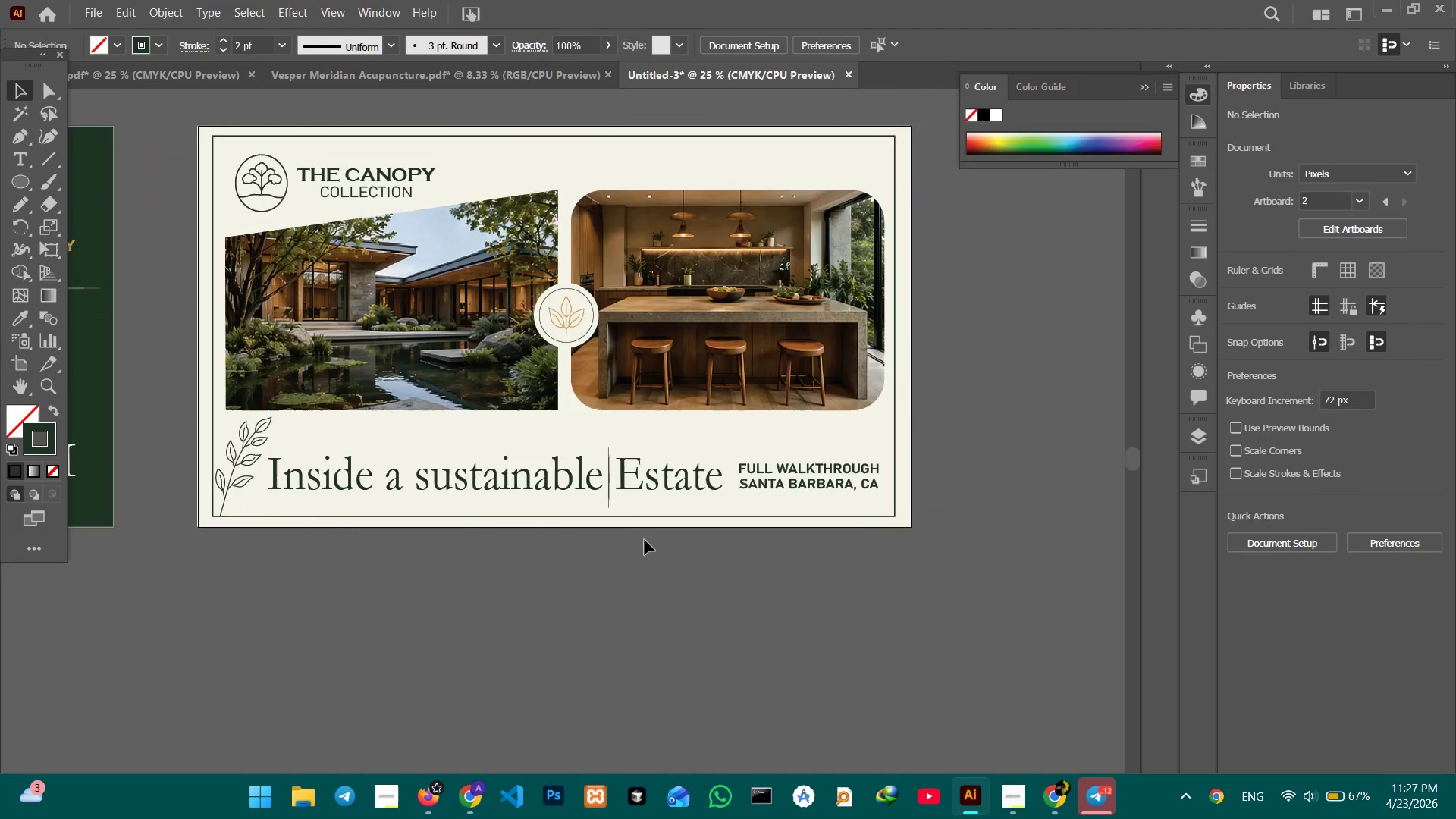 
key(Space)
 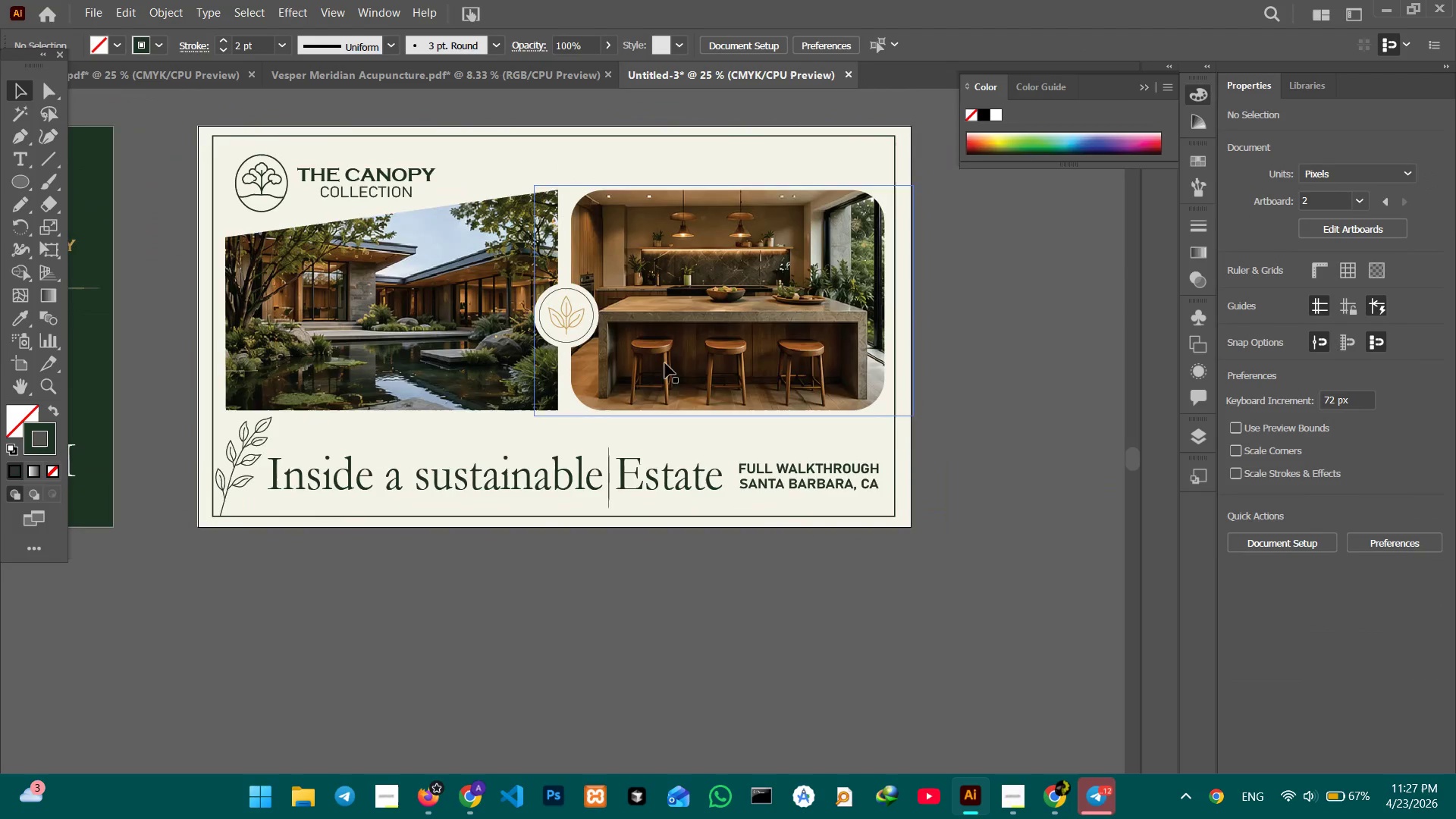 
left_click([1055, 497])
 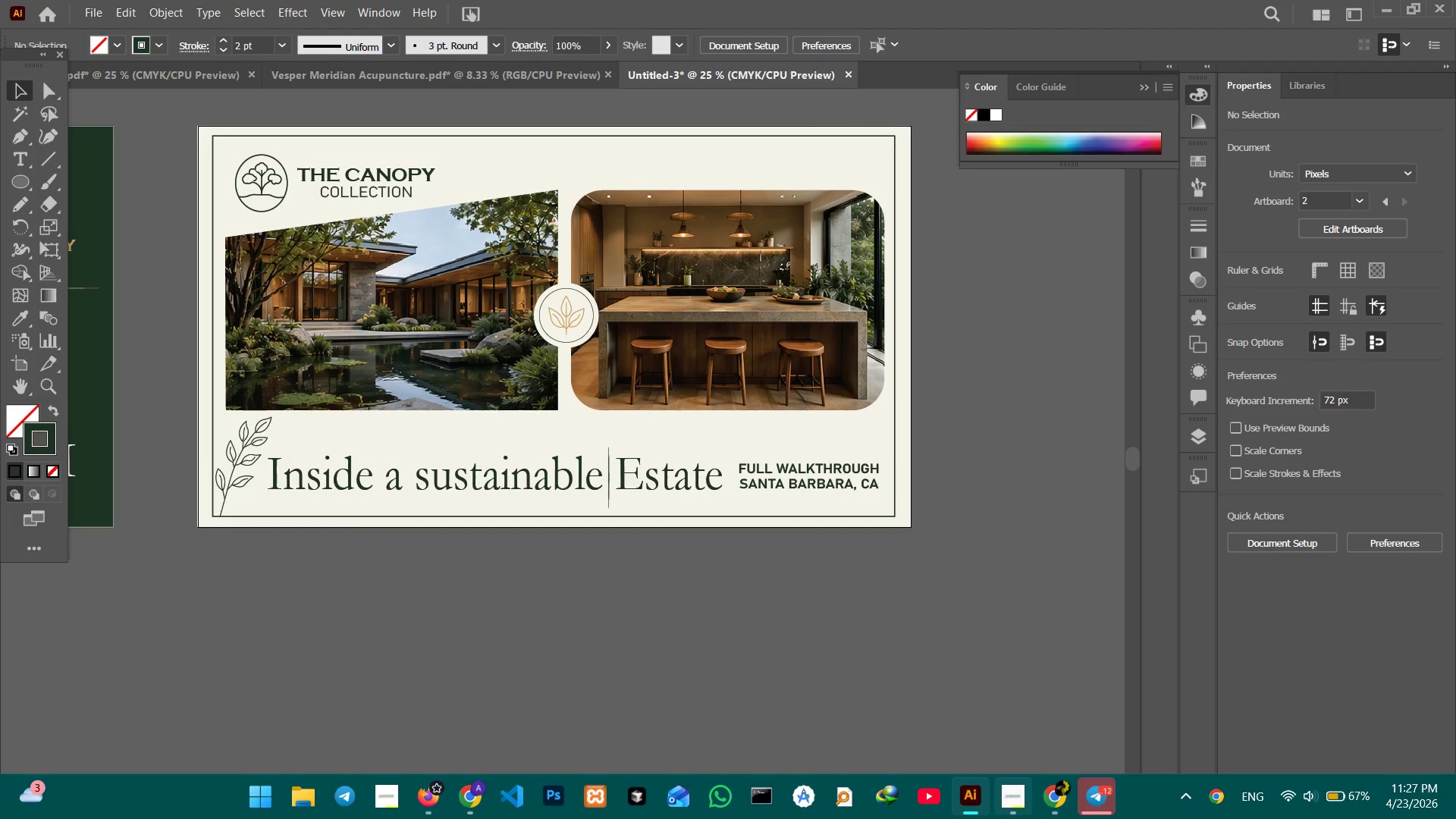 
left_click([1021, 793])